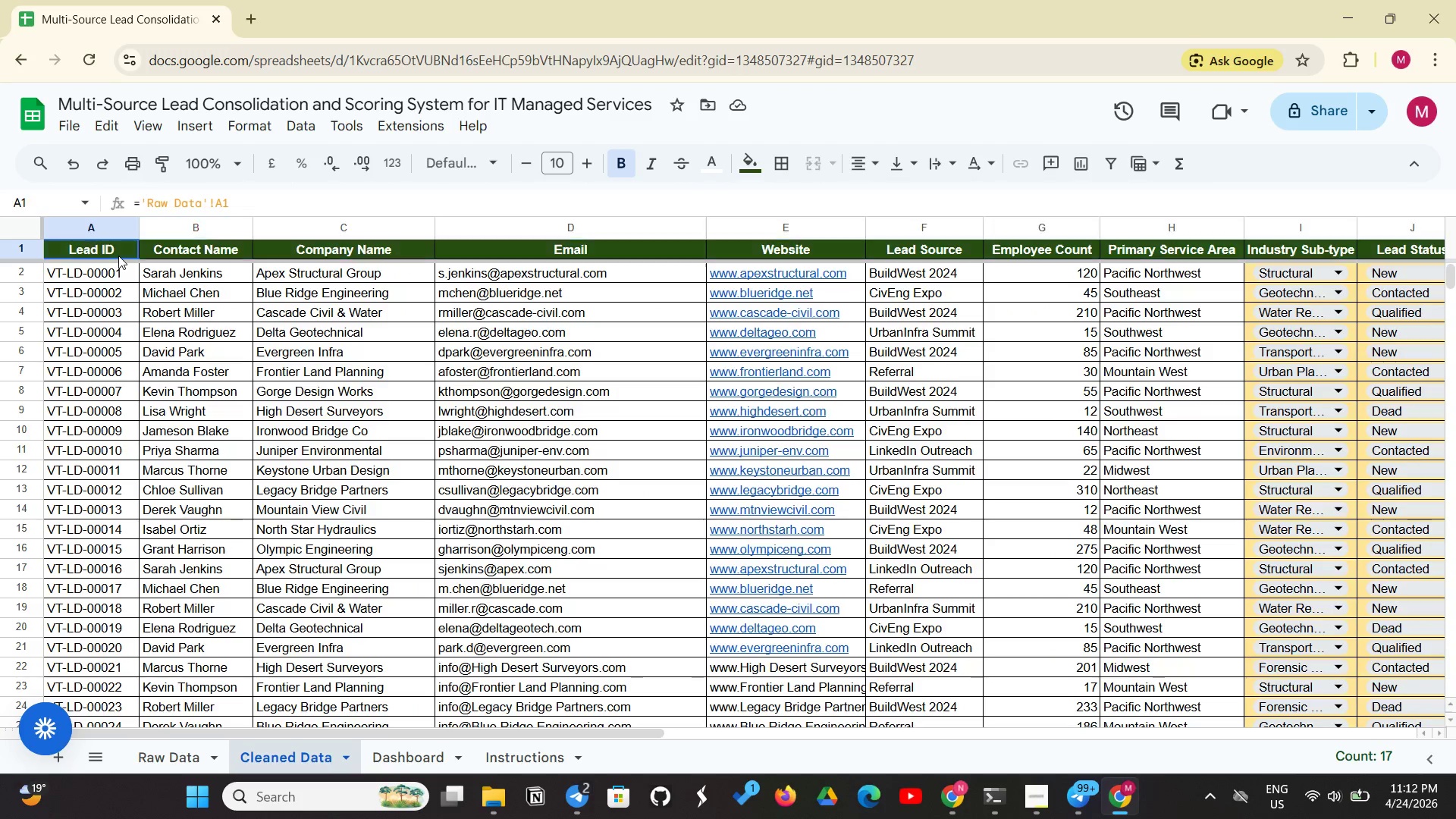 
wait(5.69)
 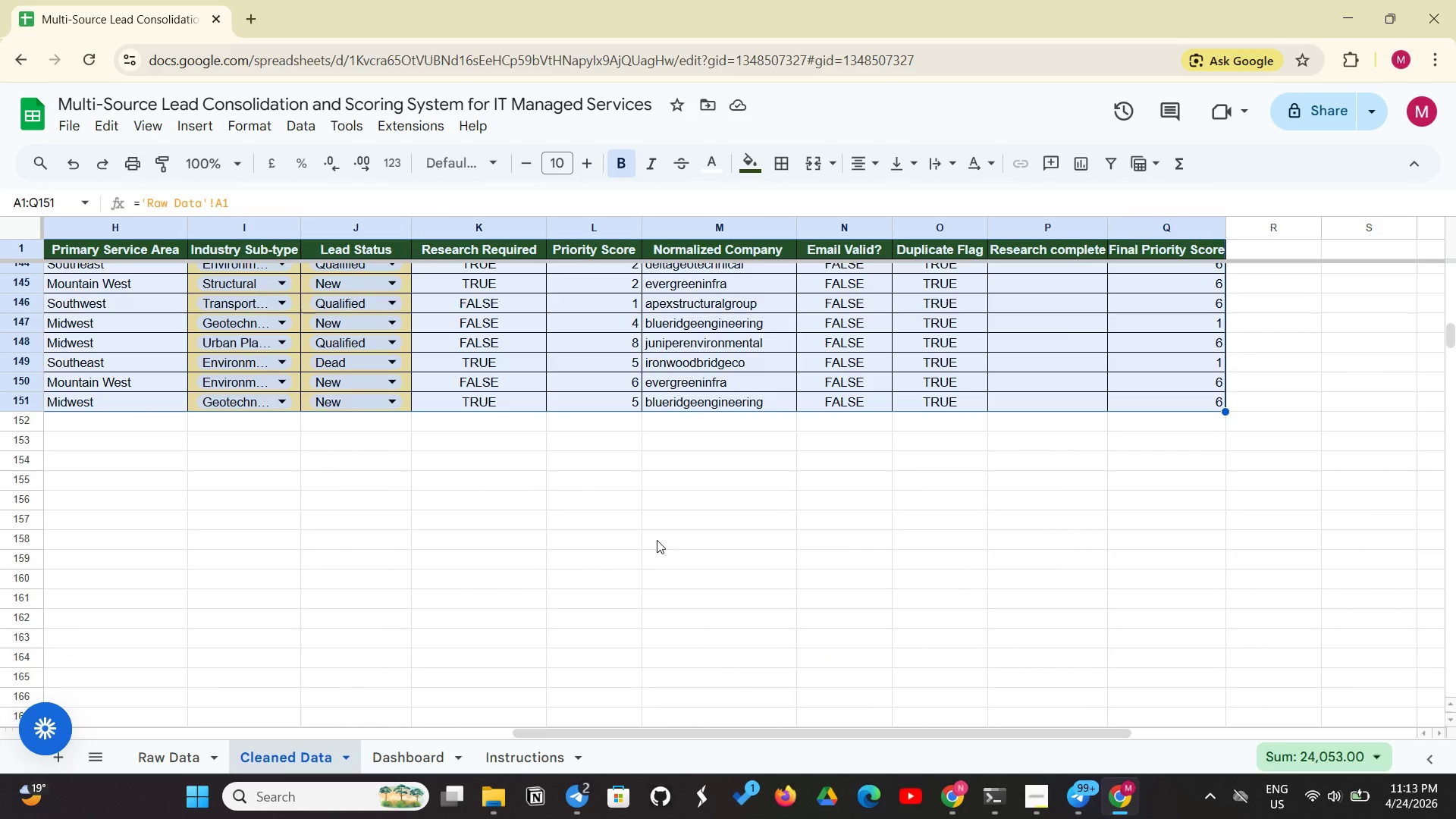 
left_click([191, 124])
 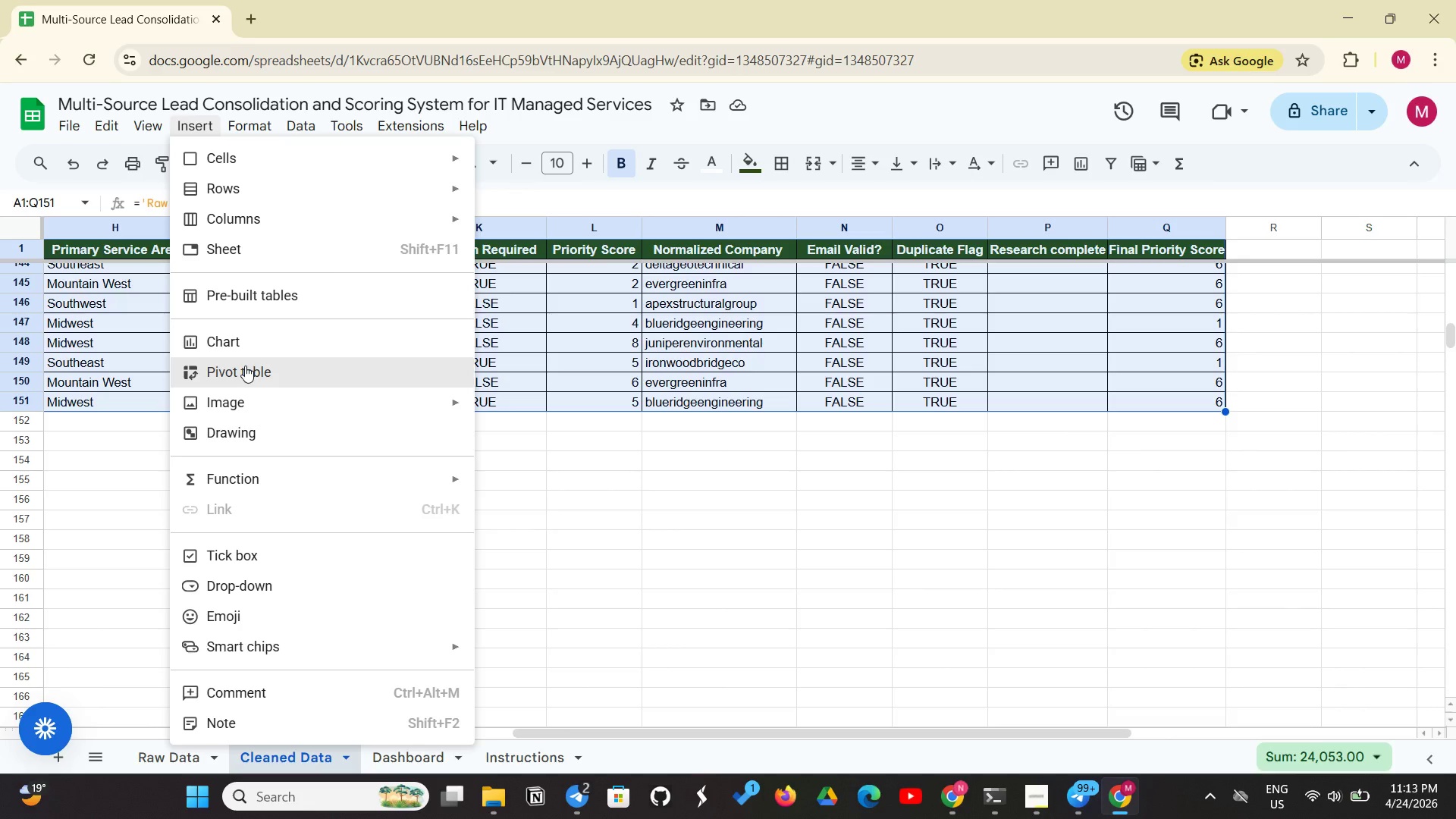 
left_click([245, 366])
 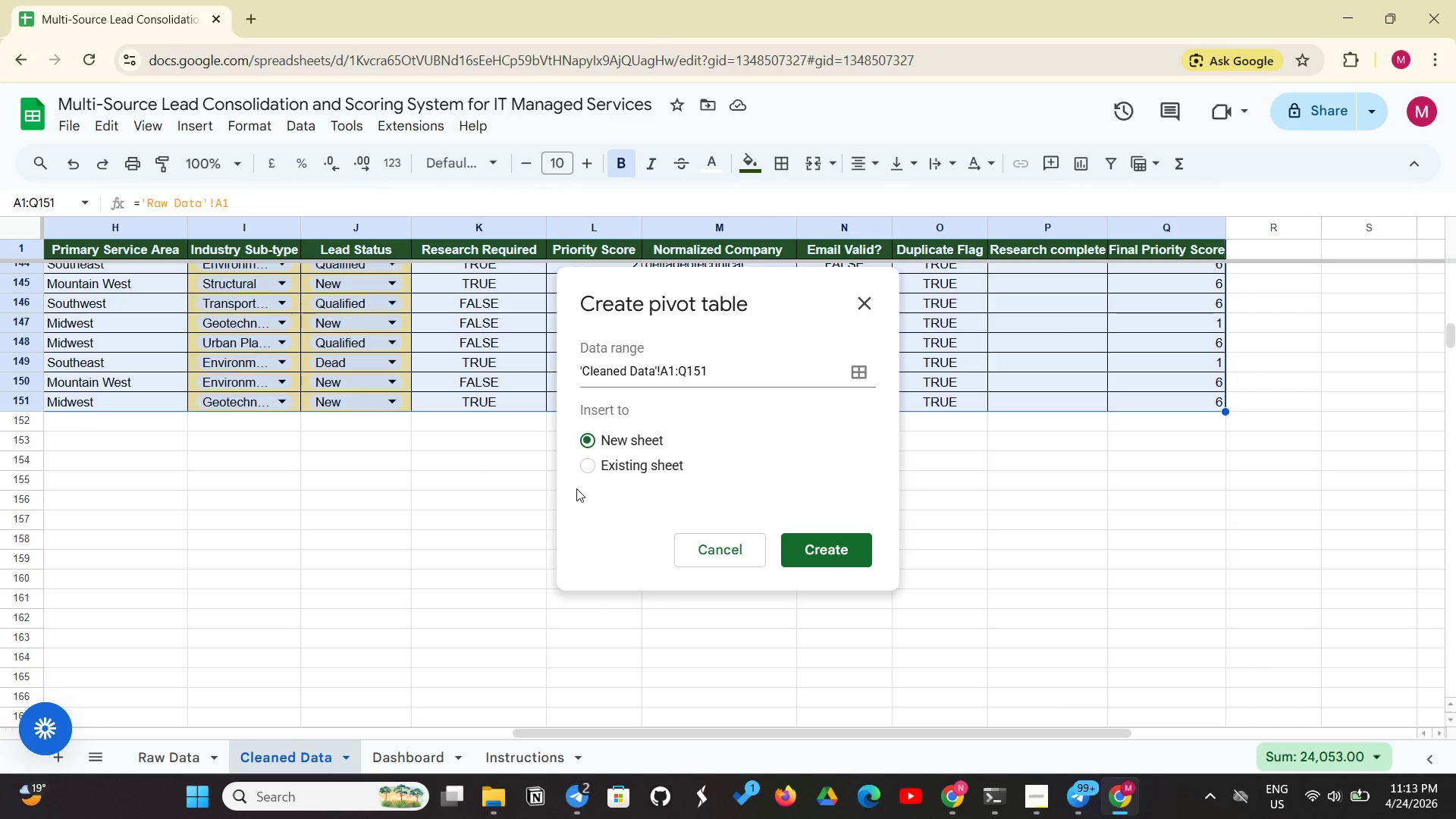 
left_click([594, 471])
 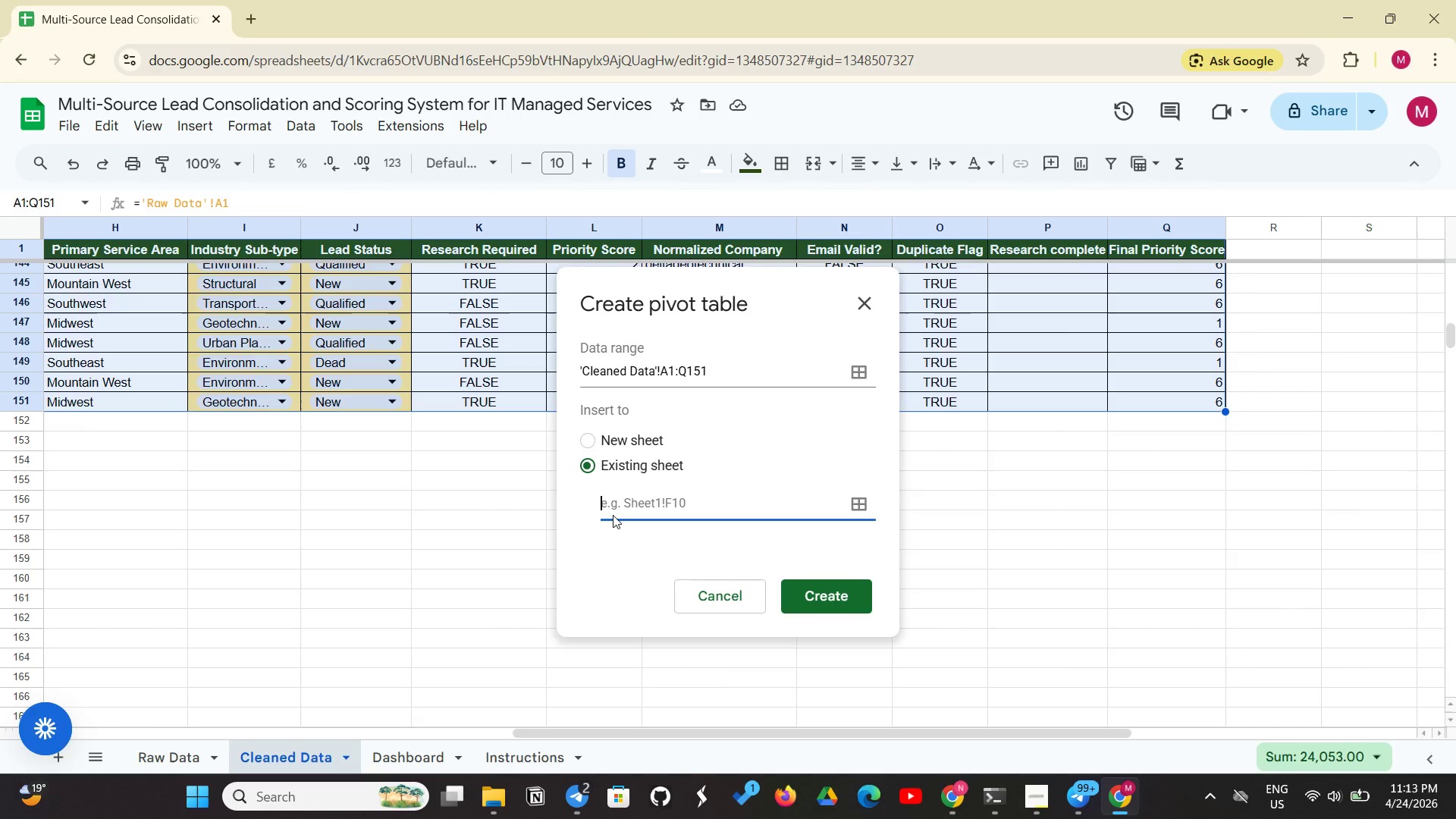 
wait(6.03)
 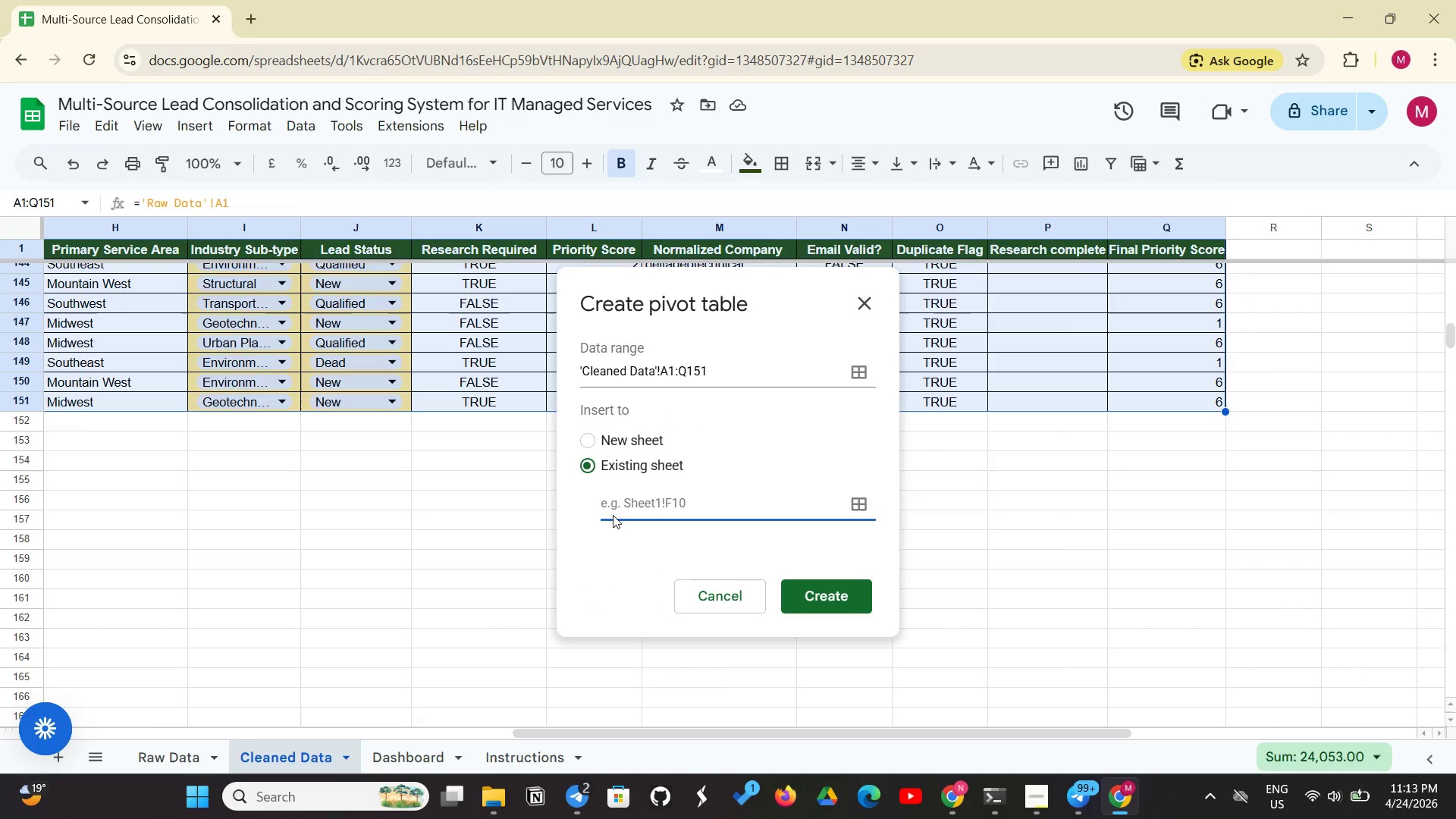 
type(Dashboard!)
 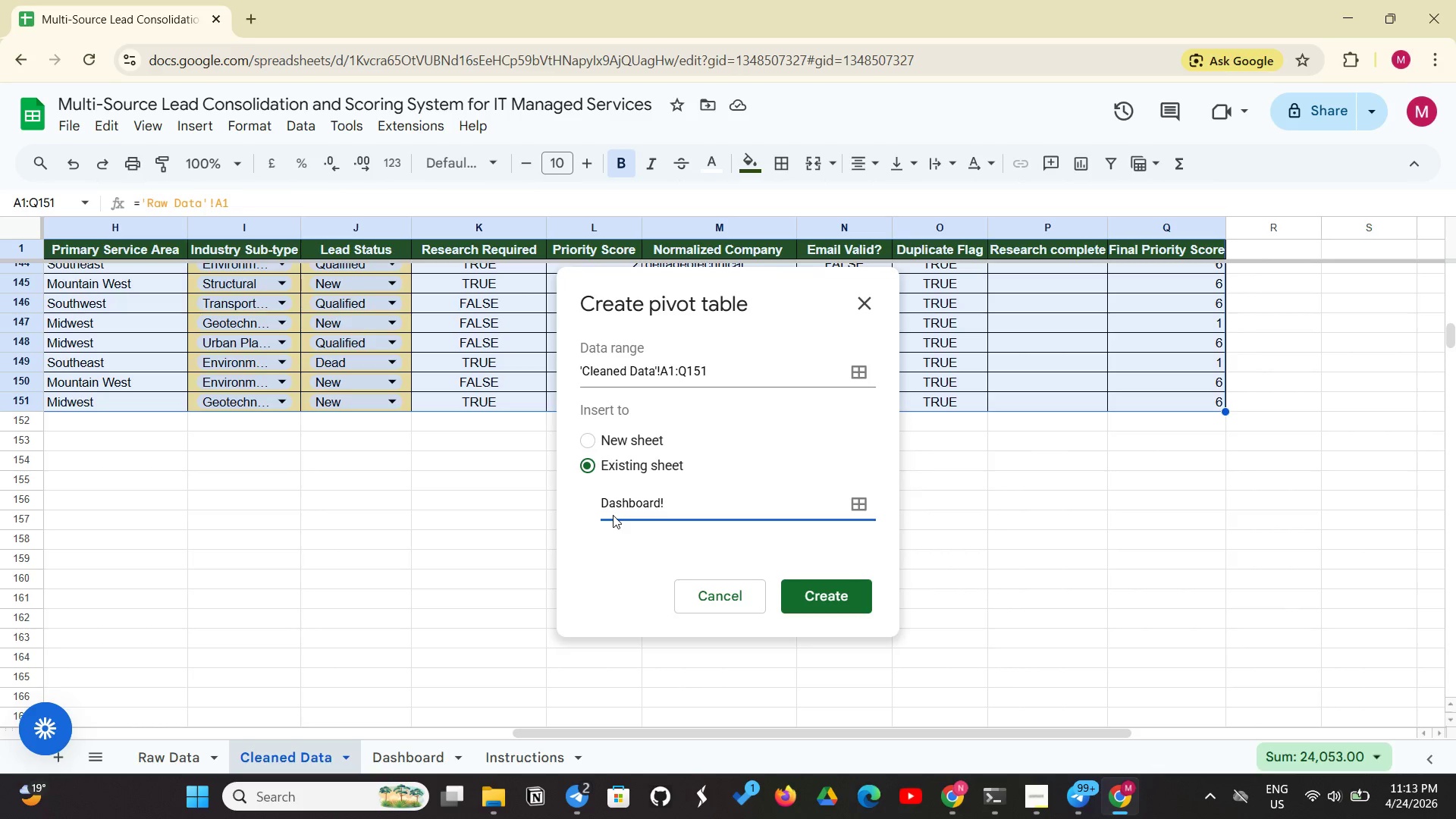 
type(A4)
 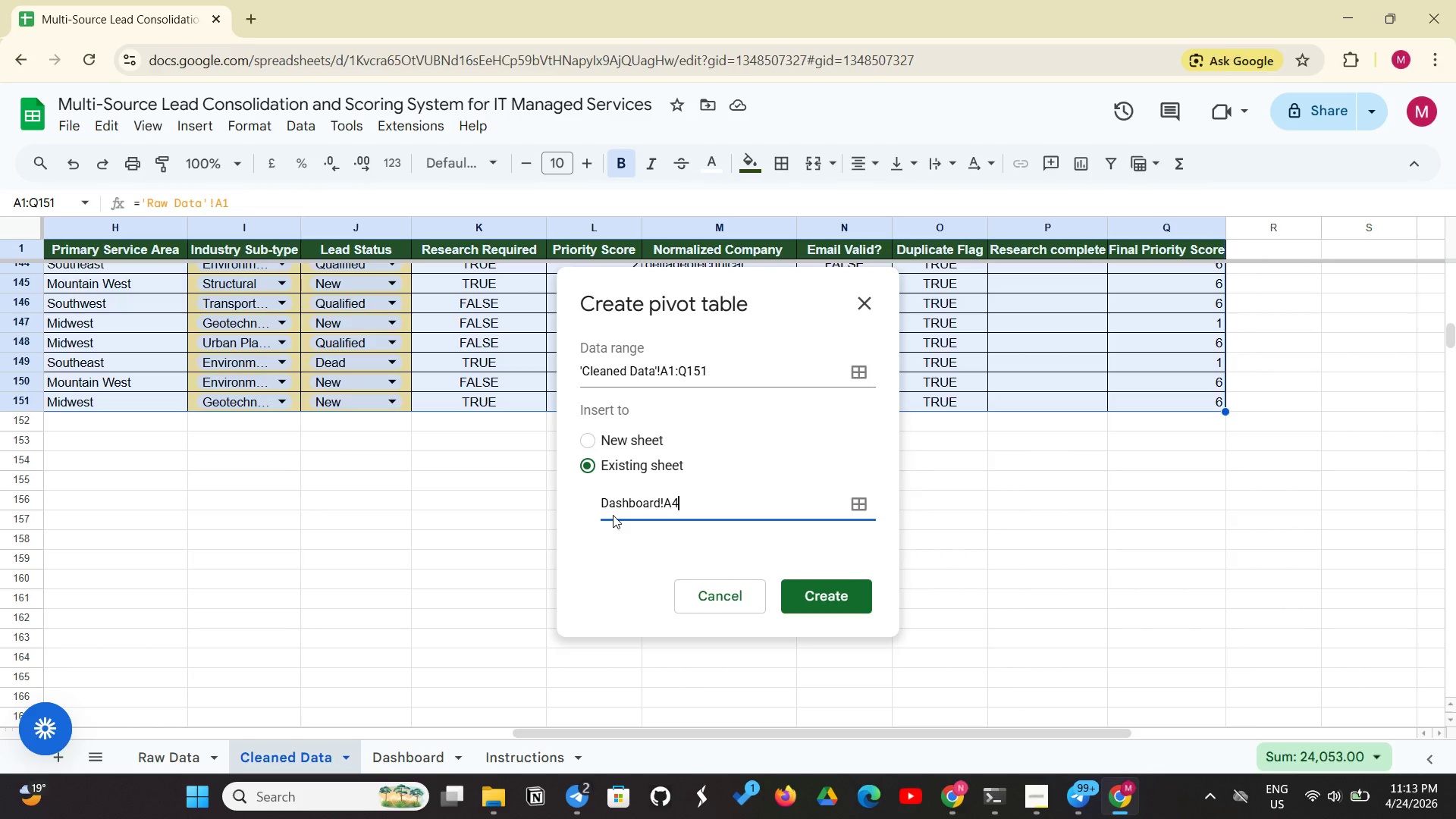 
wait(10.44)
 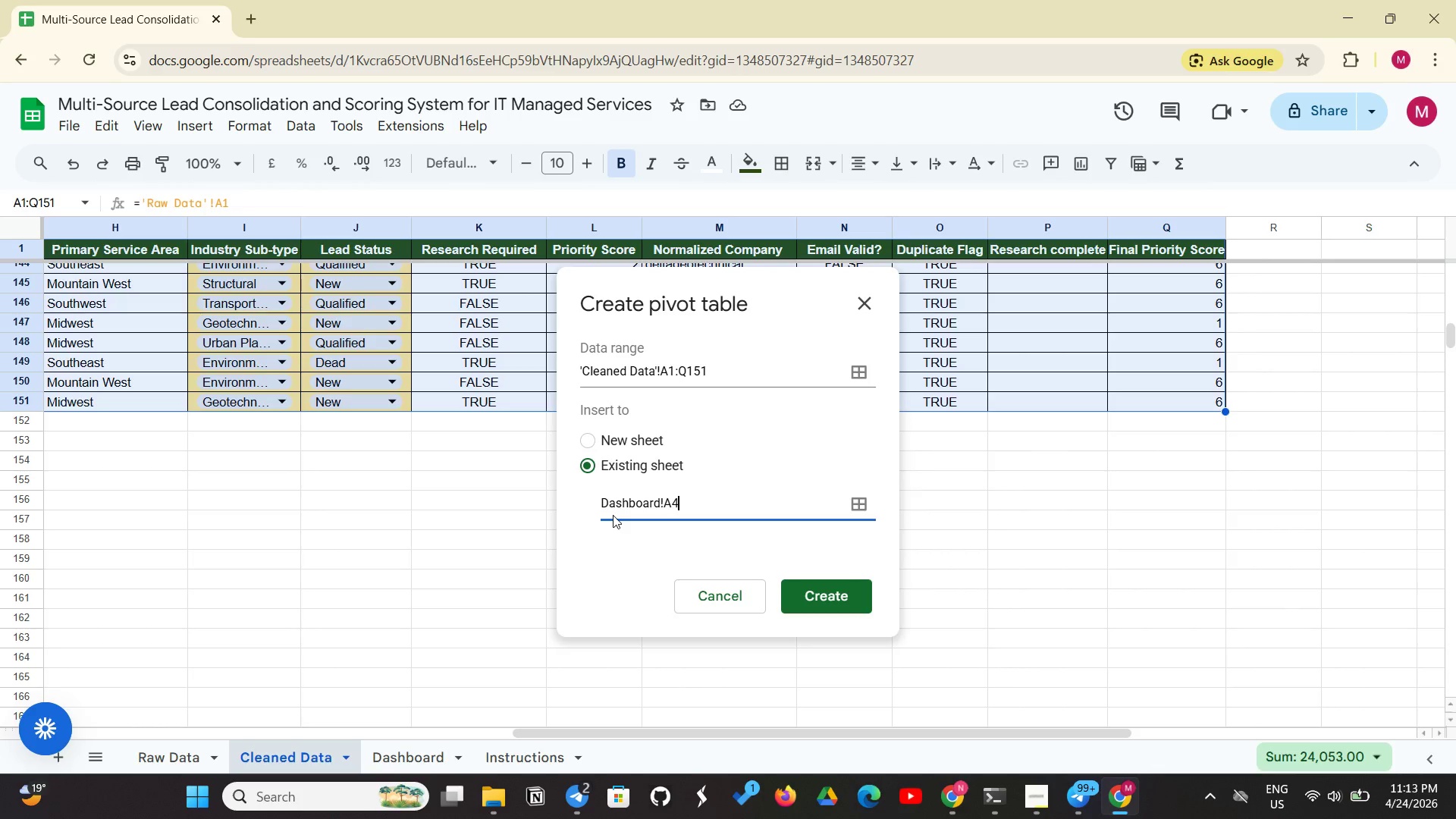 
left_click([828, 587])
 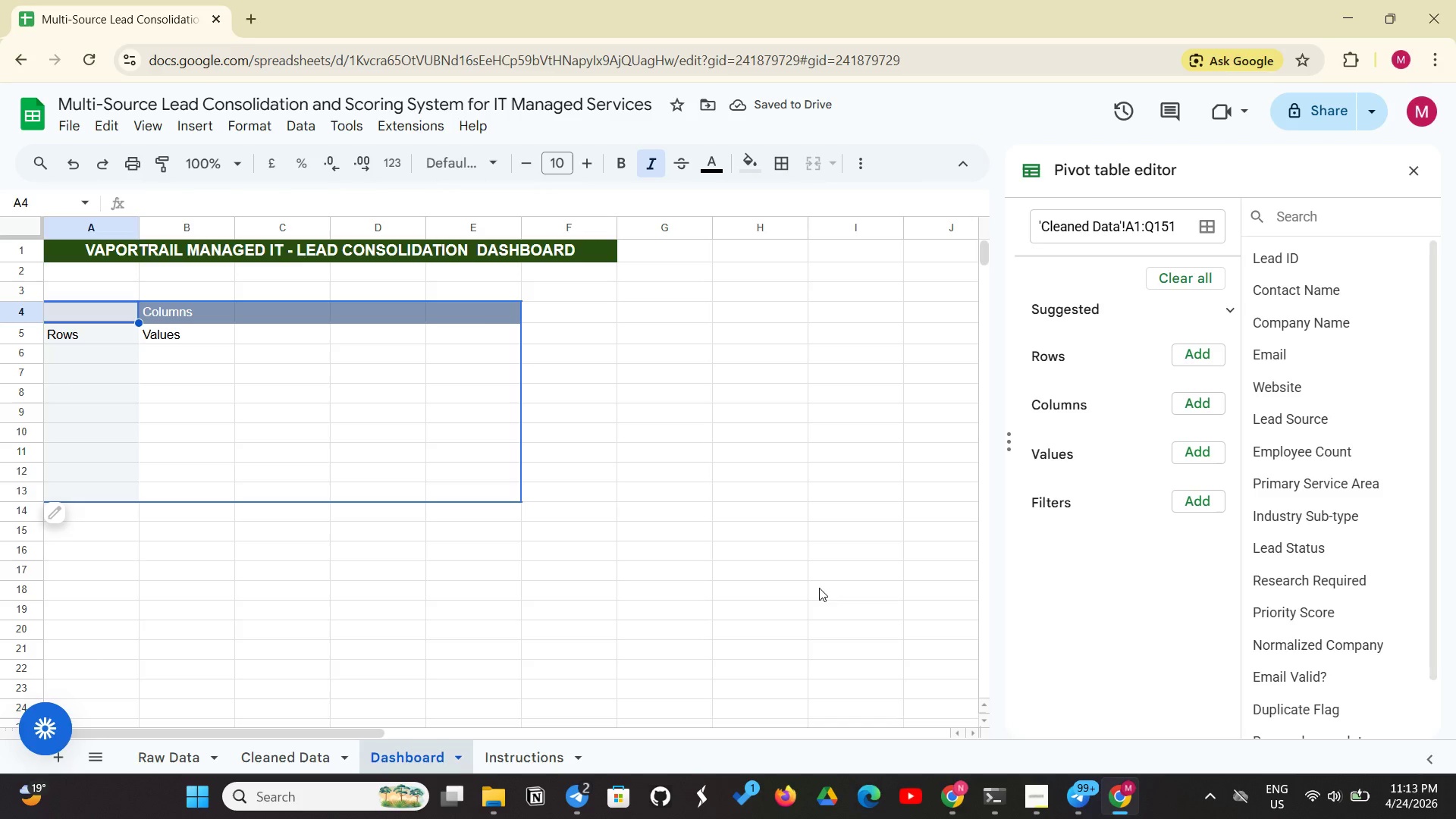 
wait(6.73)
 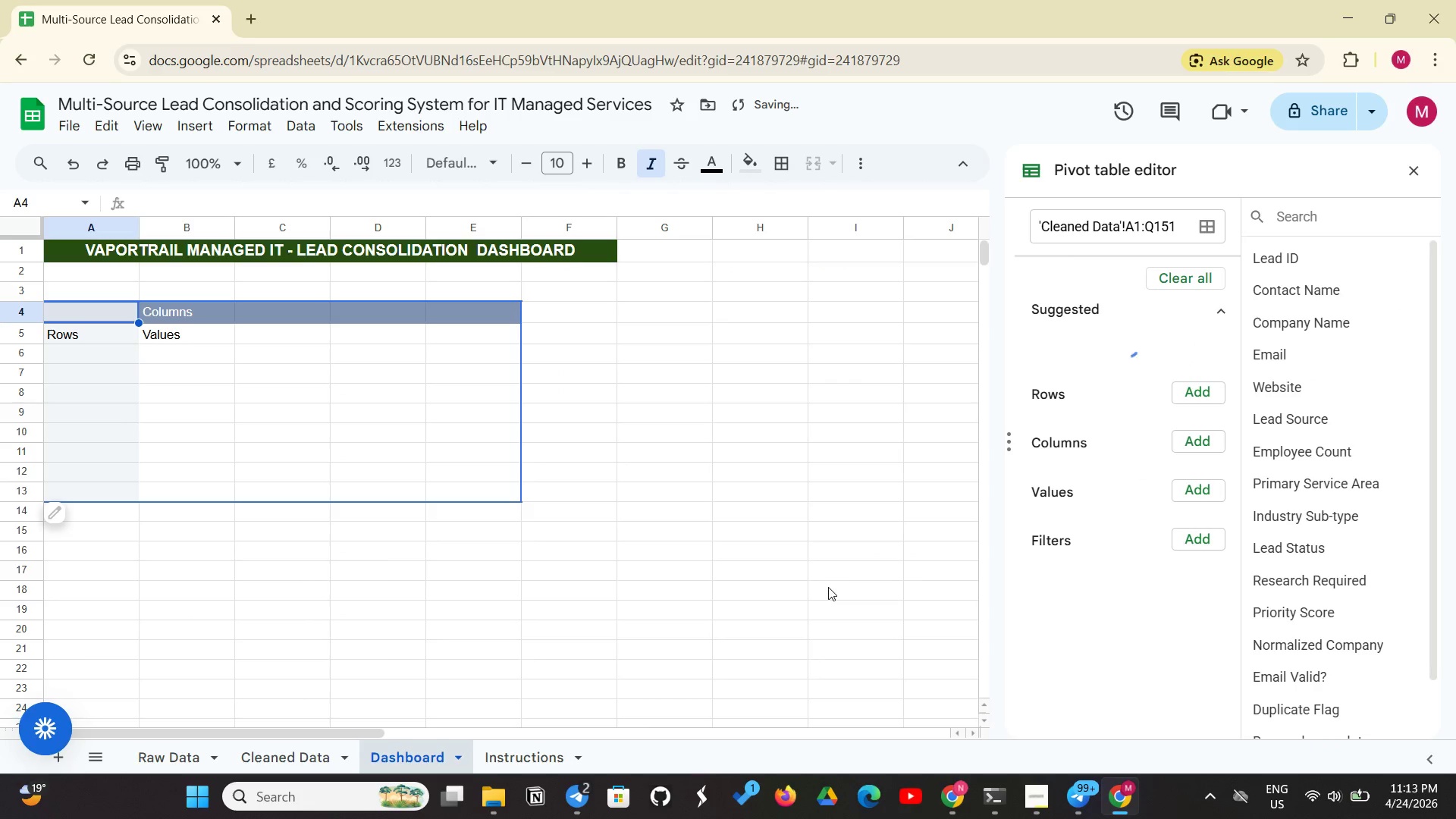 
left_click([93, 340])
 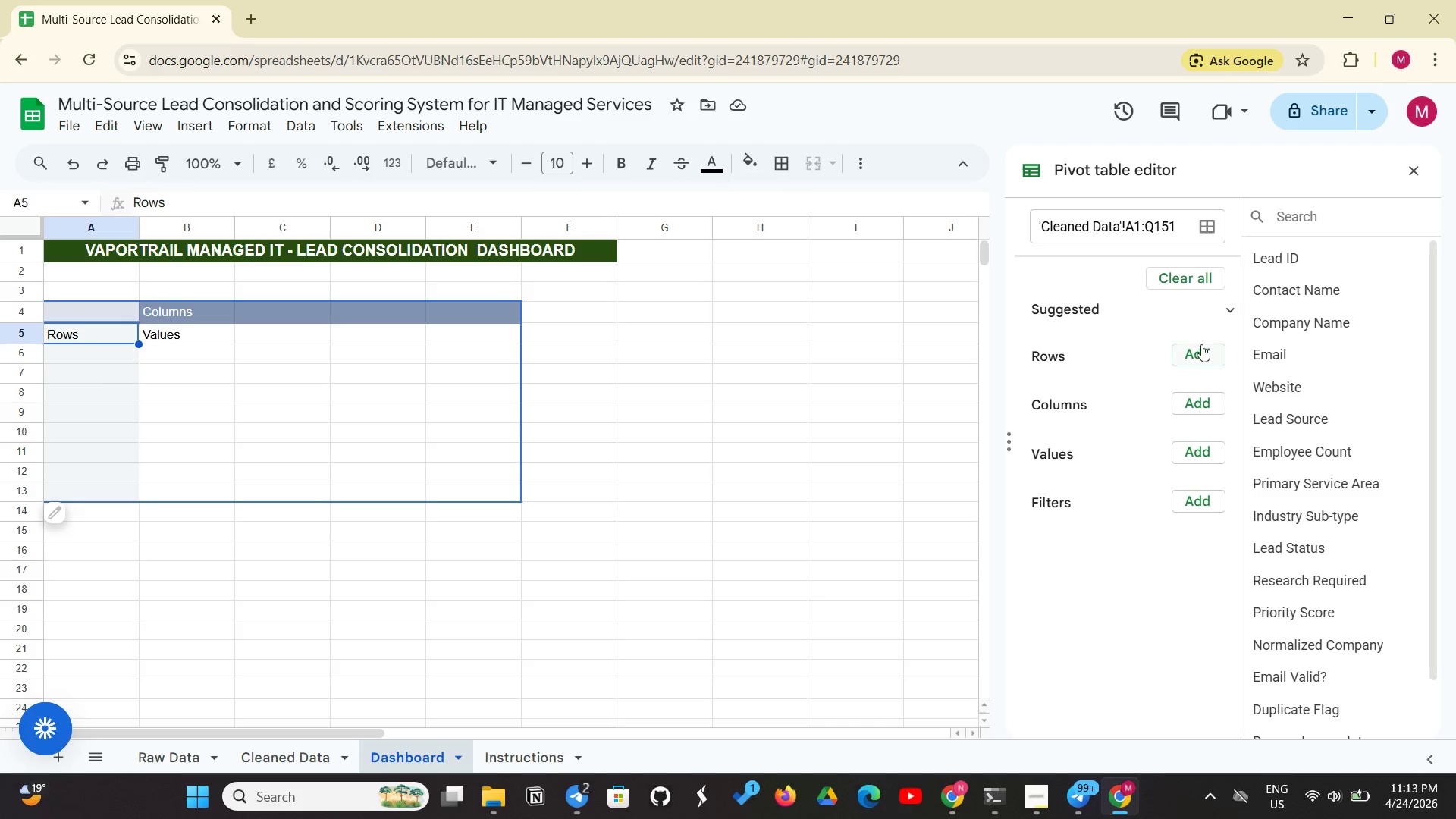 
left_click([1203, 344])
 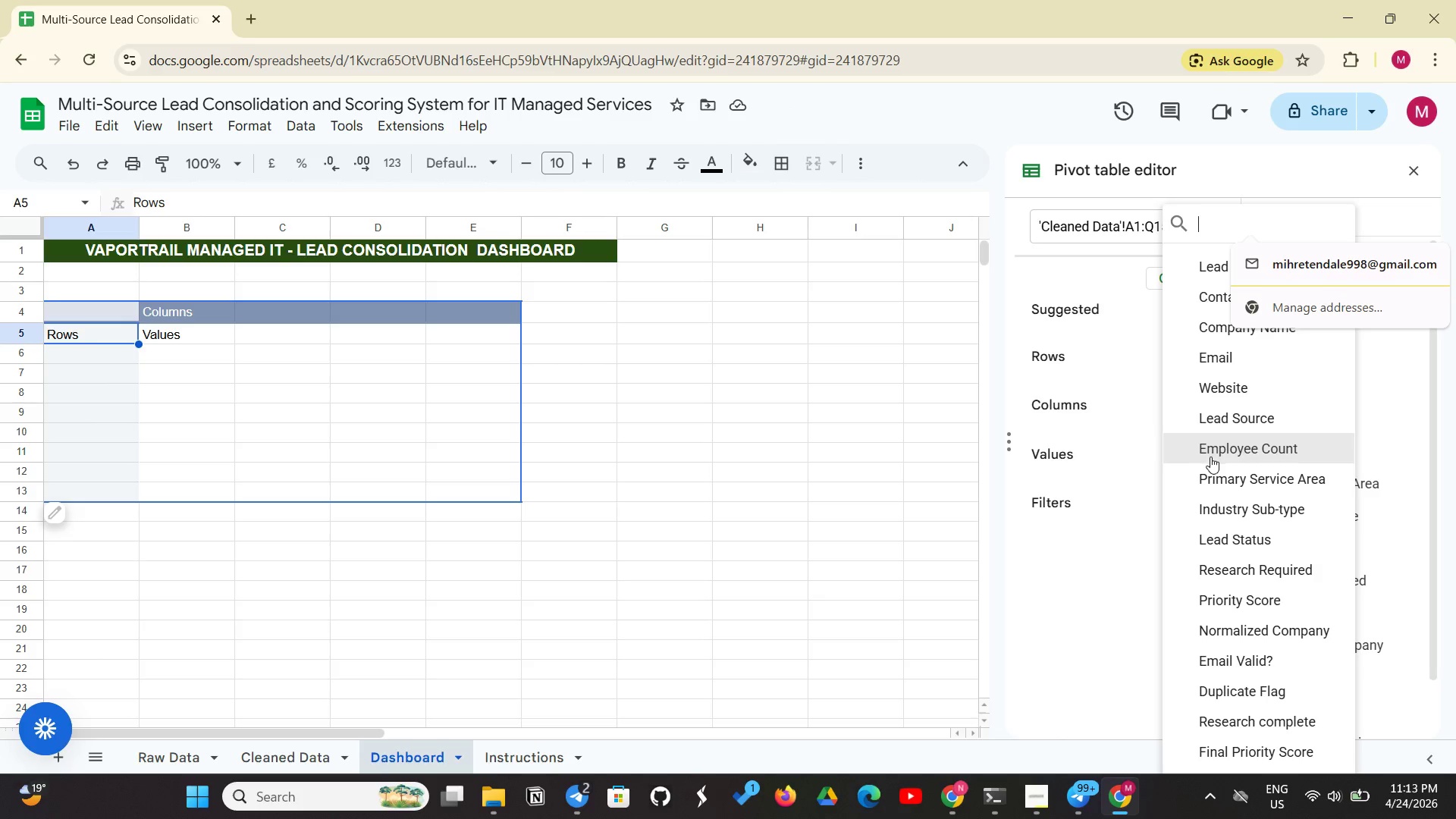 
left_click([1231, 410])
 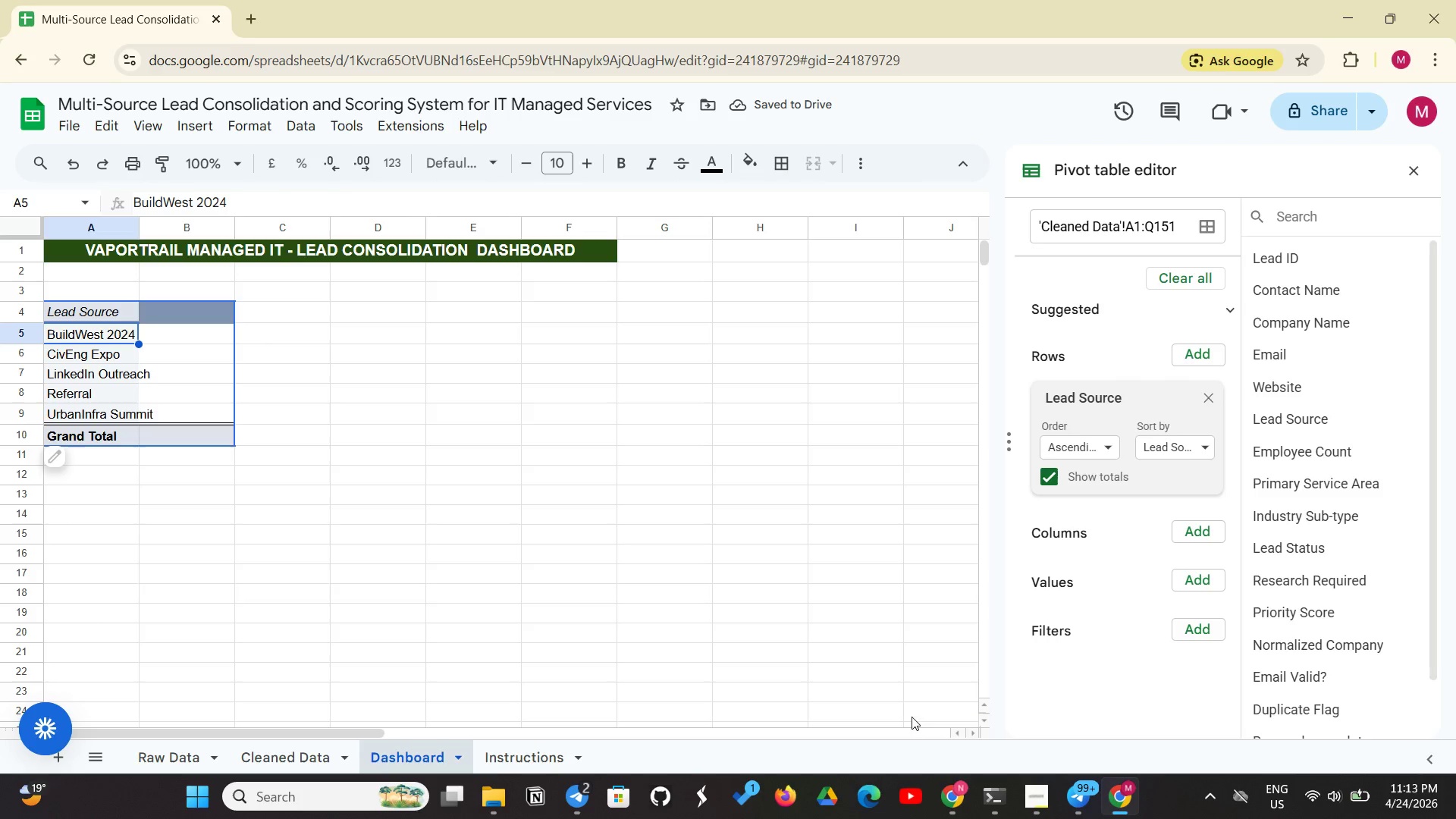 
wait(5.12)
 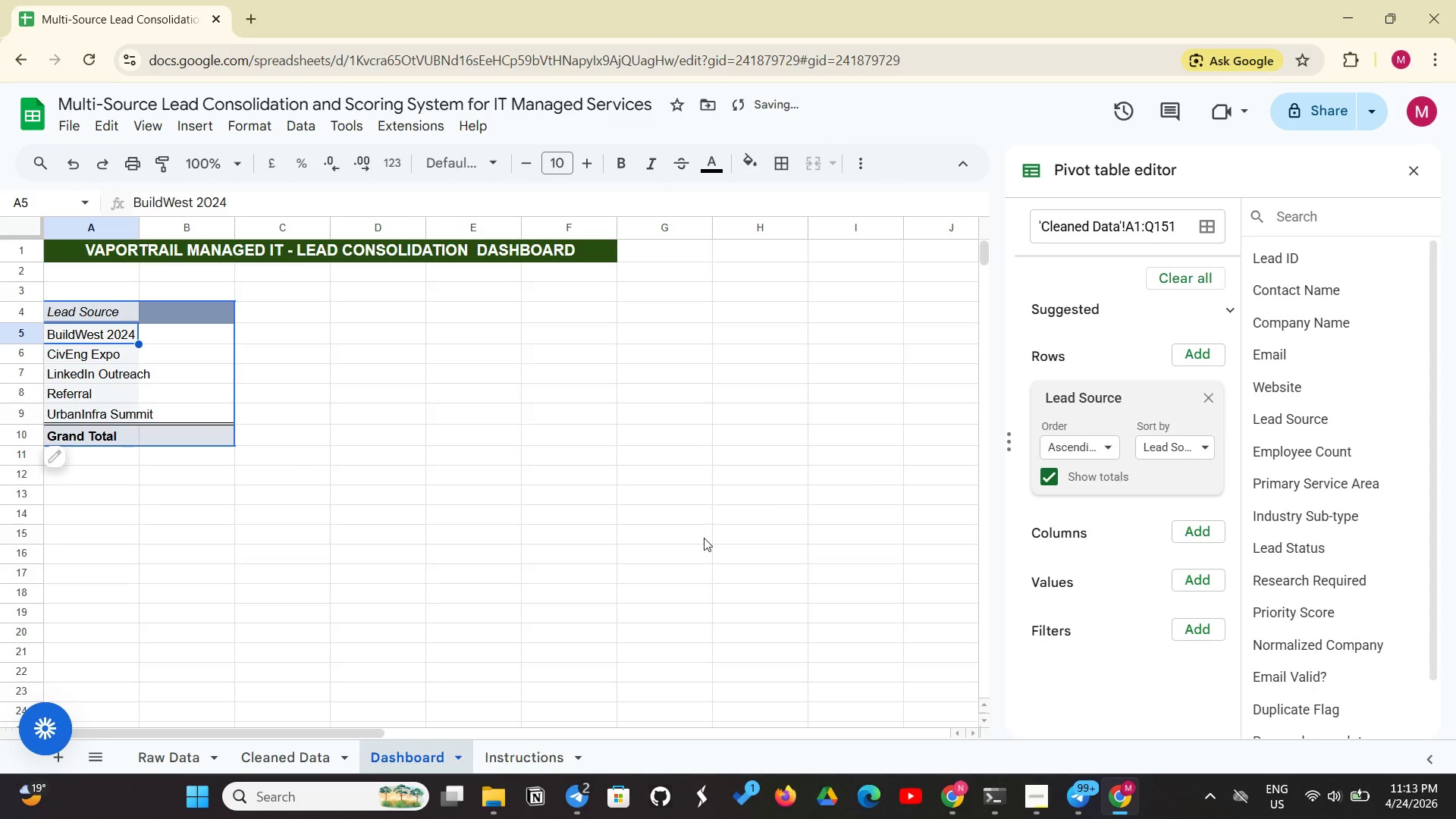 
left_click([1196, 579])
 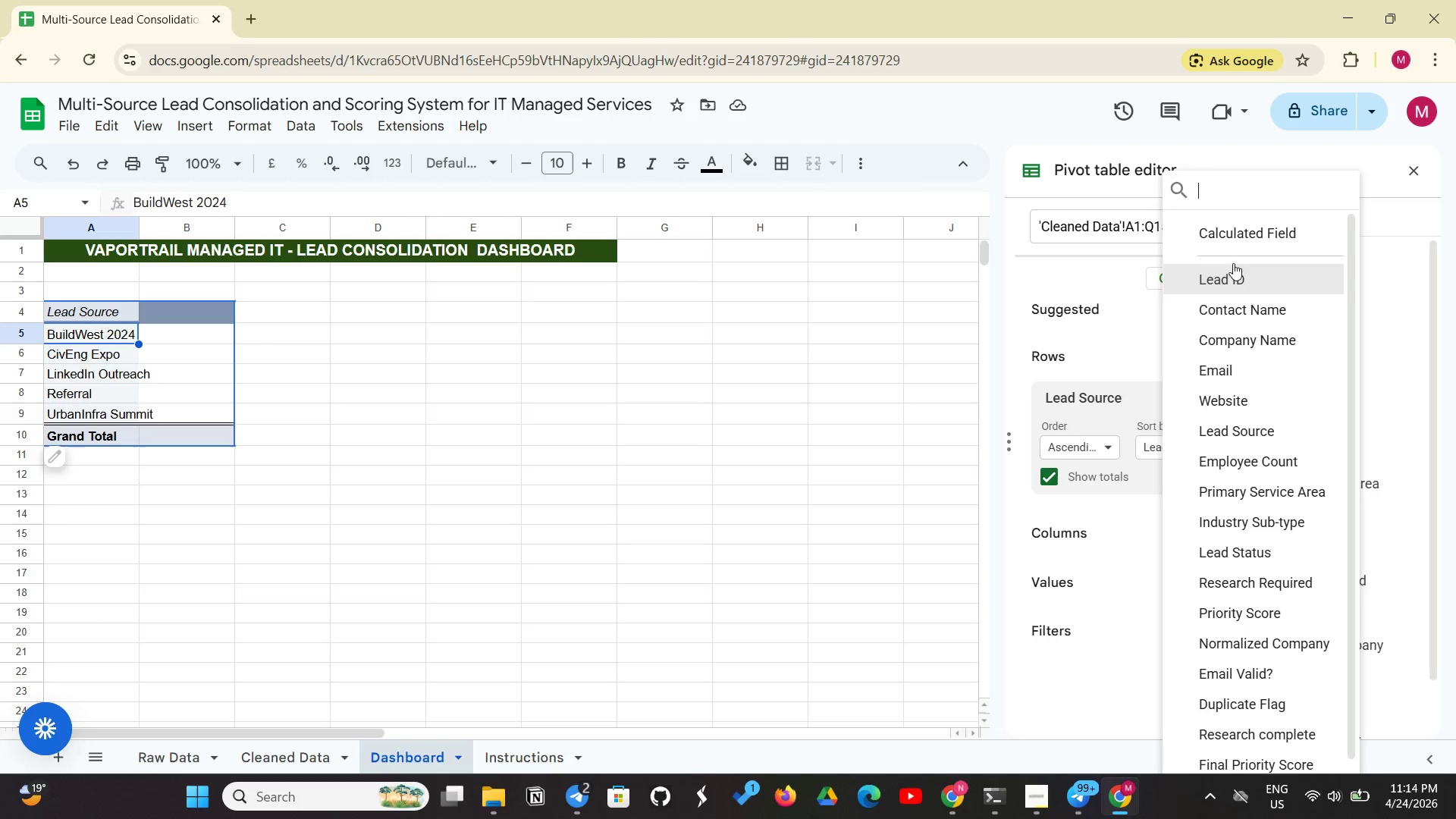 
wait(7.09)
 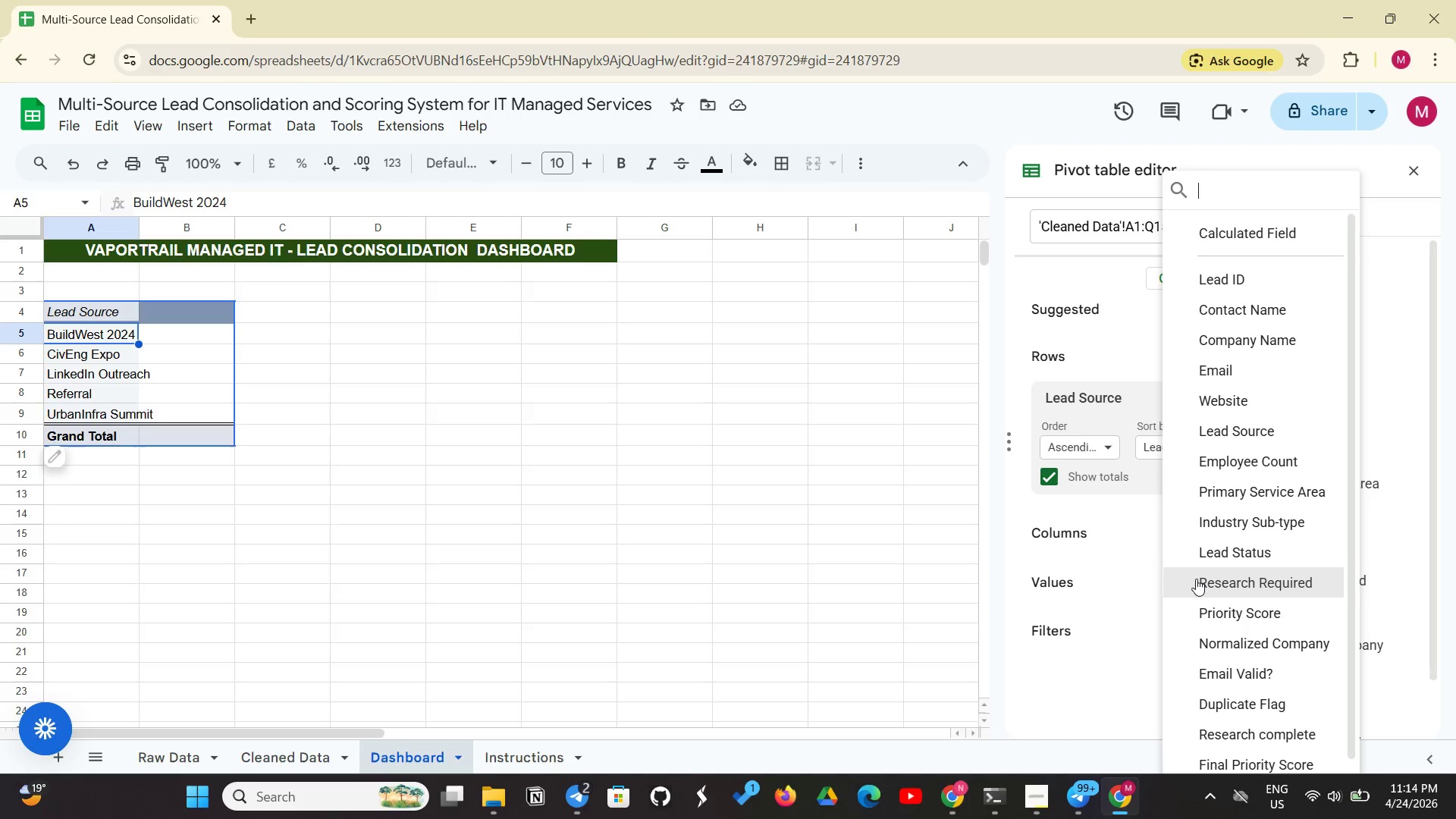 
left_click([1218, 267])
 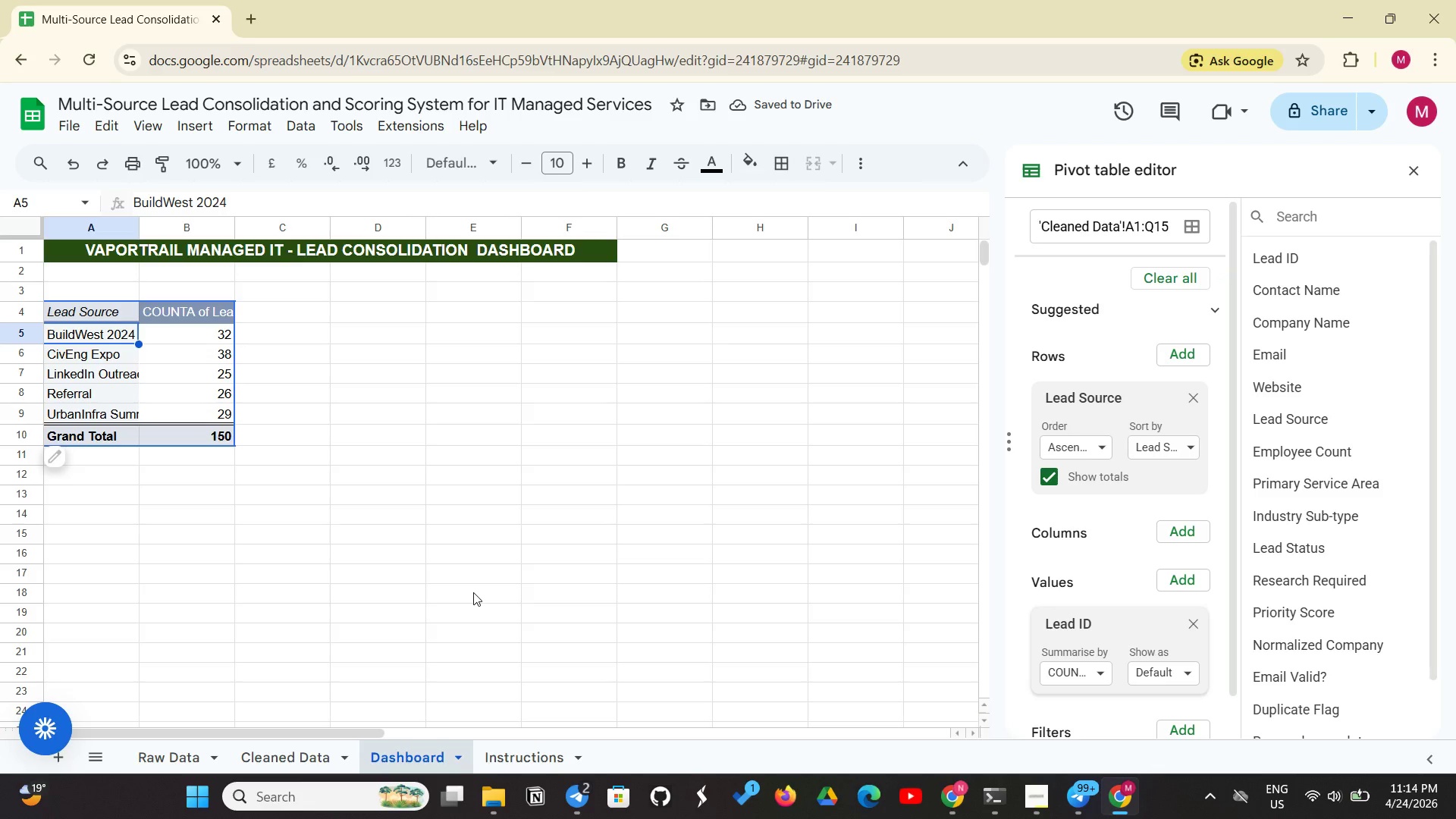 
wait(5.2)
 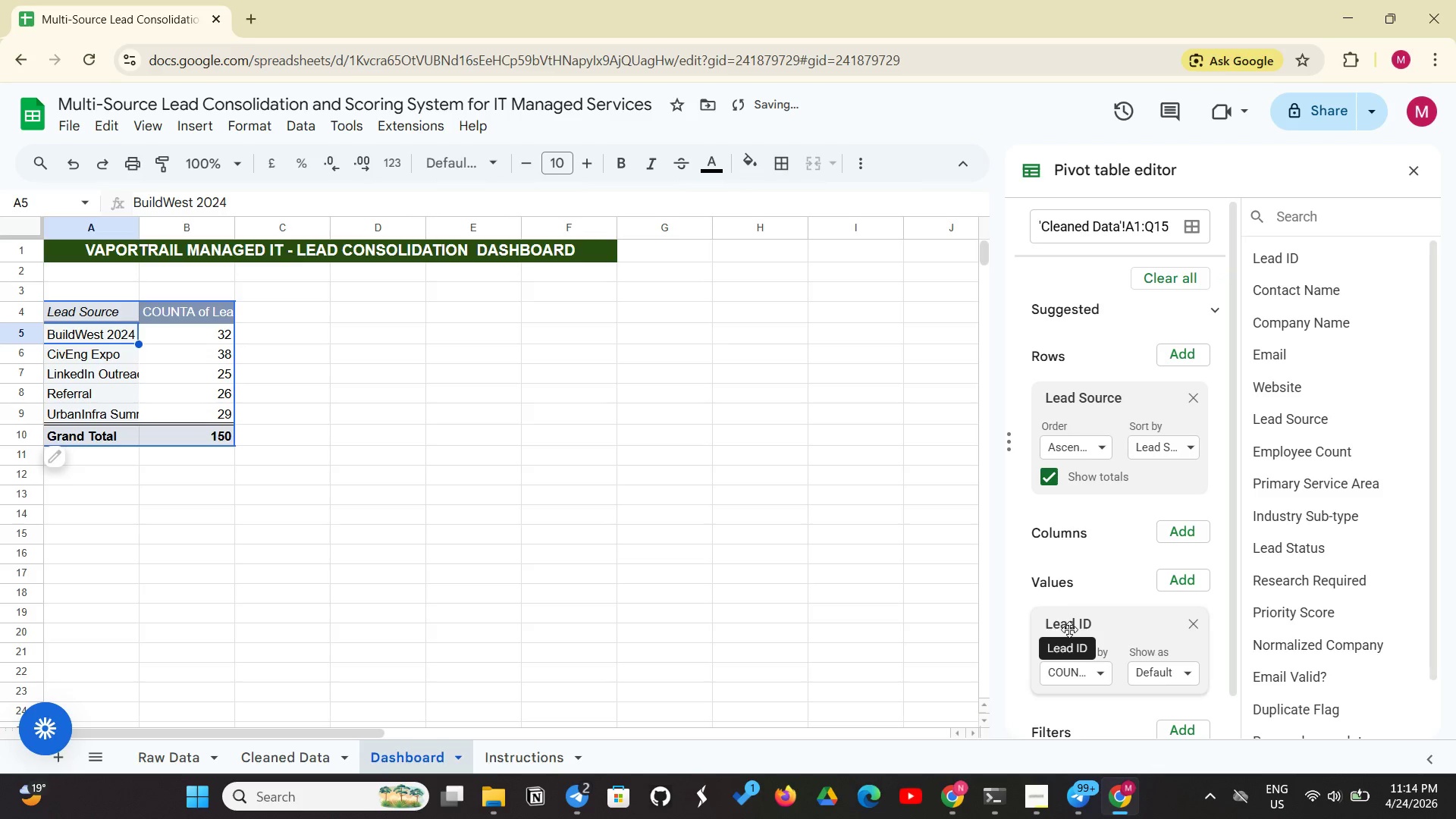 
left_click([473, 592])
 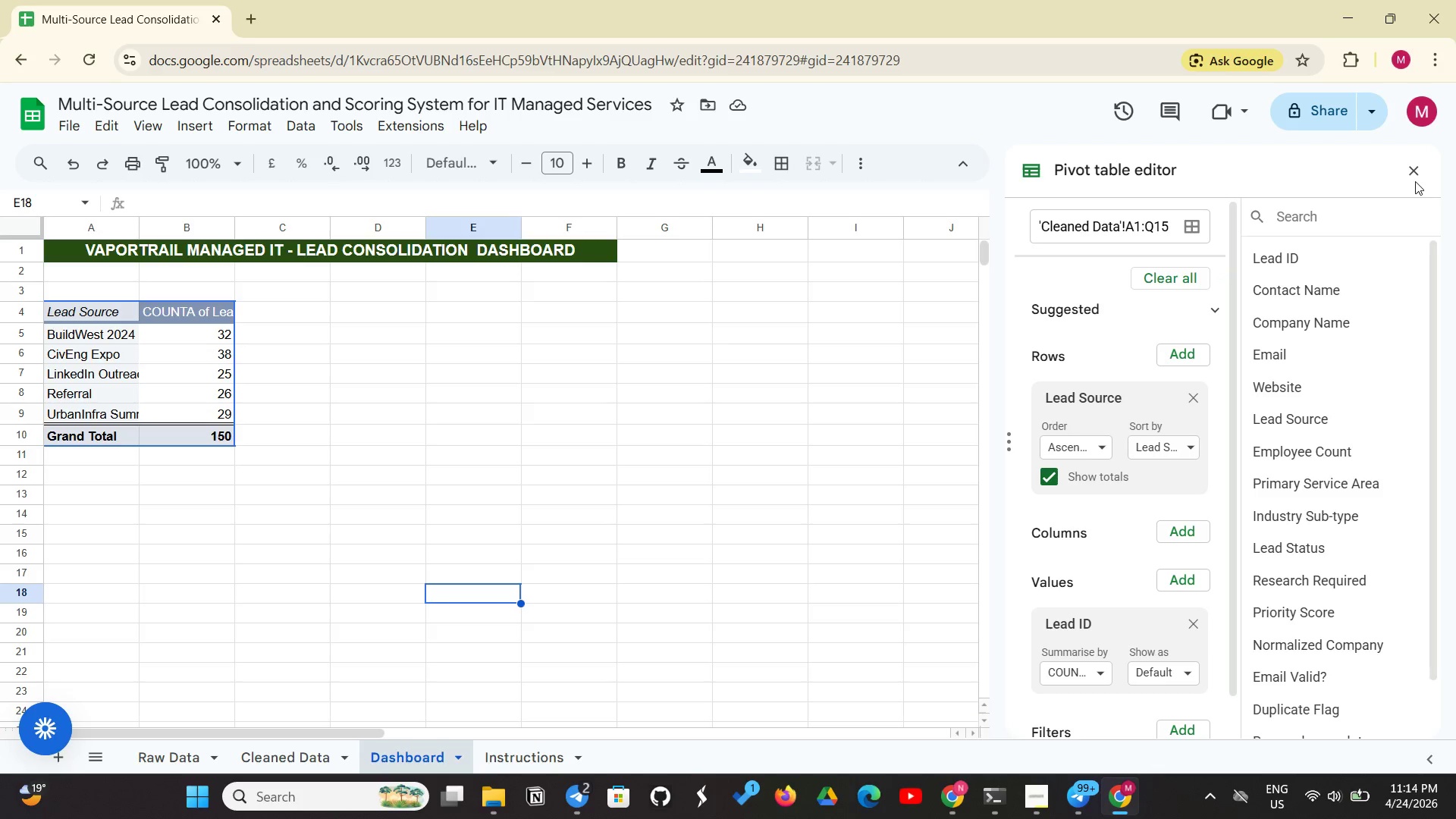 
left_click([1420, 178])
 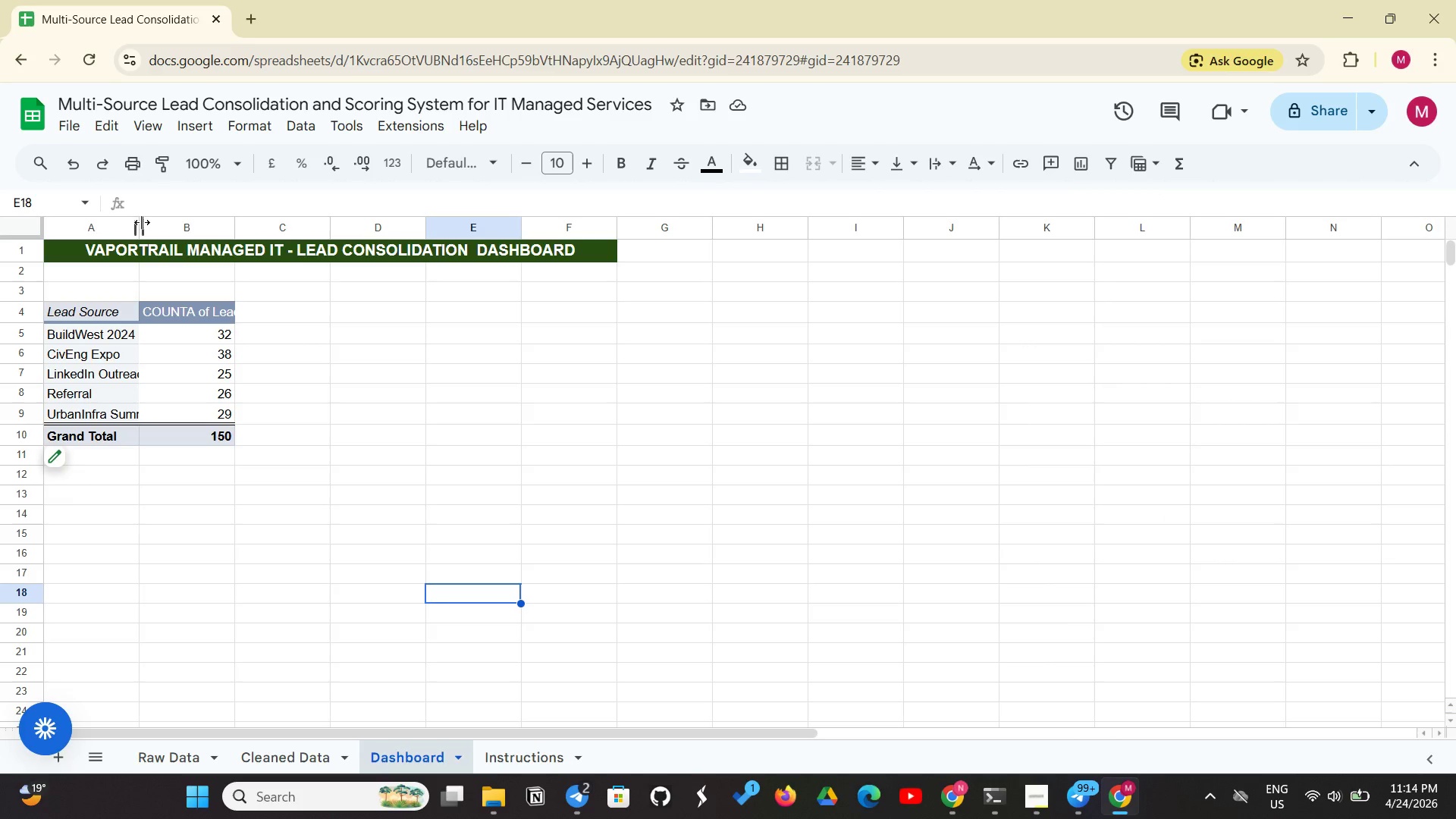 
left_click_drag(start_coordinate=[144, 221], to_coordinate=[155, 218])
 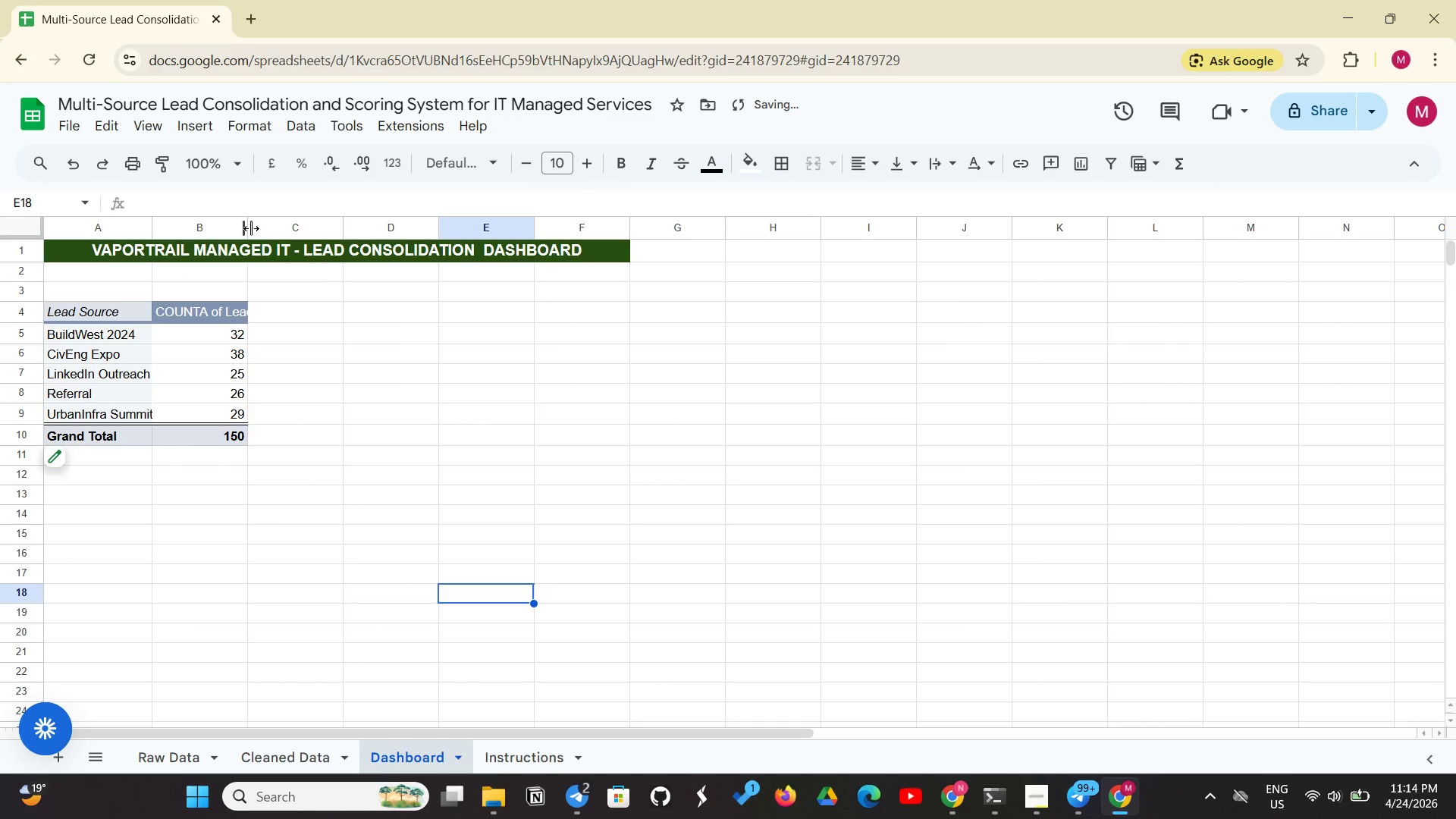 
left_click_drag(start_coordinate=[248, 228], to_coordinate=[257, 219])
 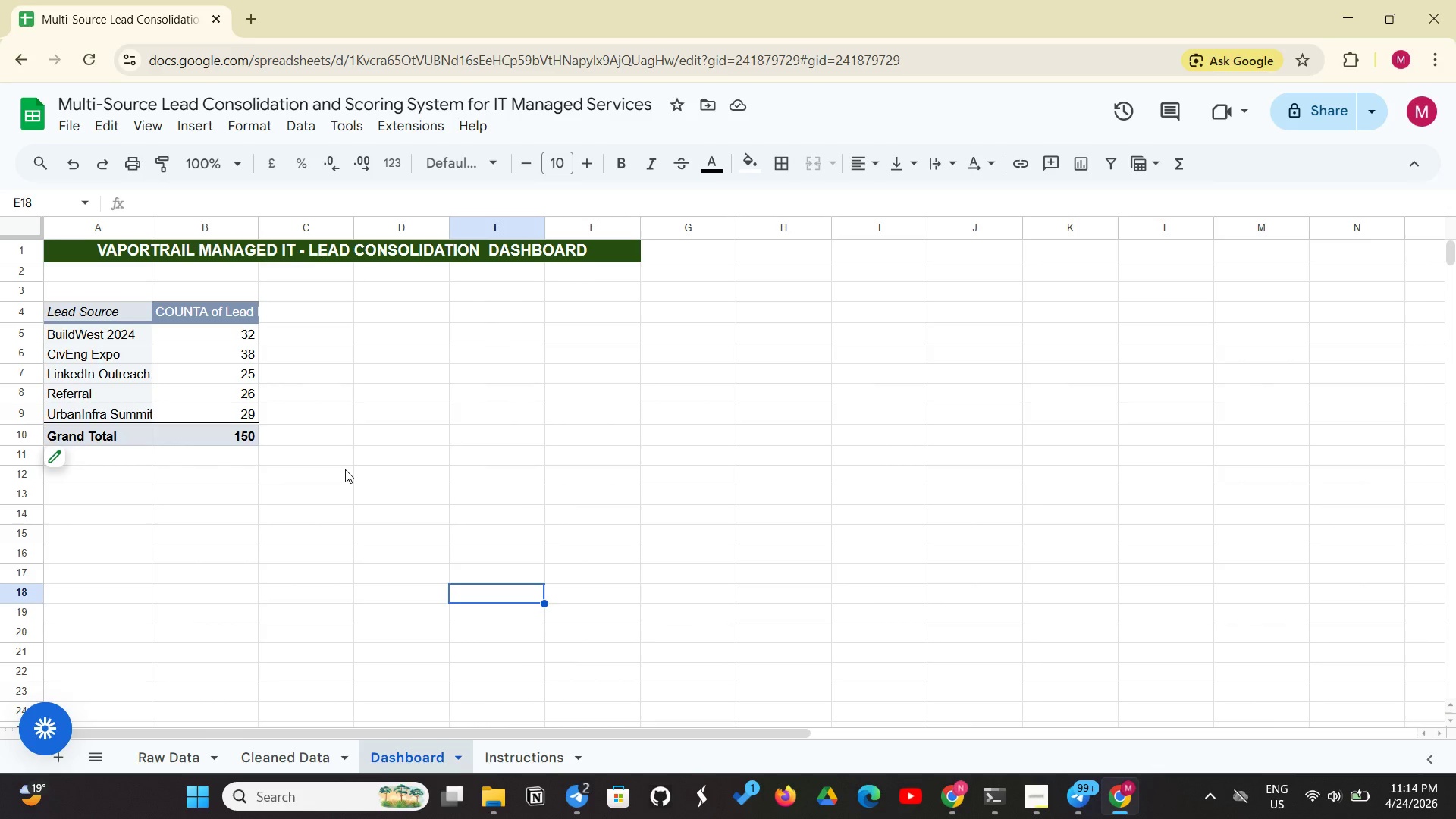 
wait(13.45)
 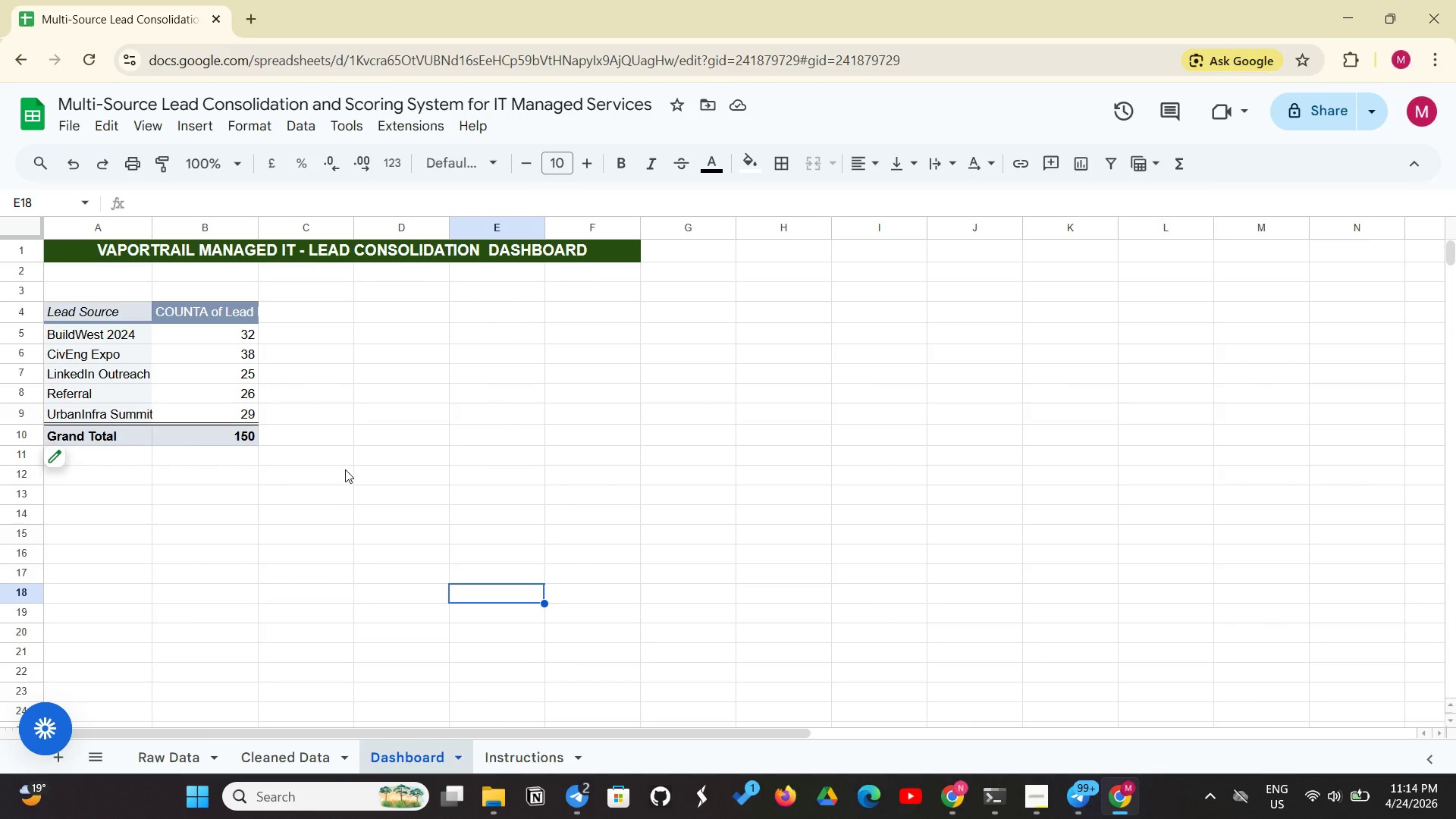 
left_click([616, 149])
 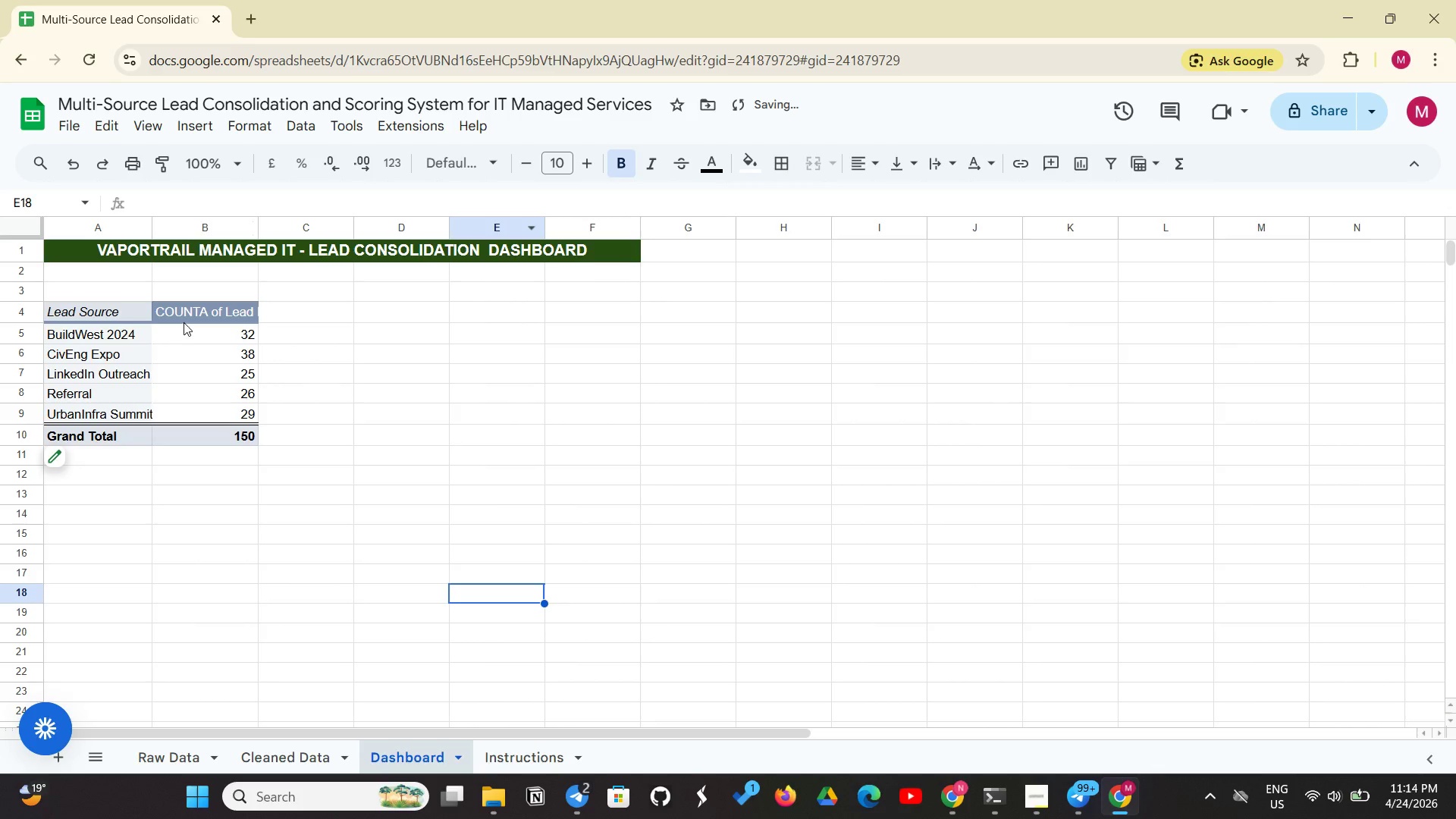 
left_click([206, 312])
 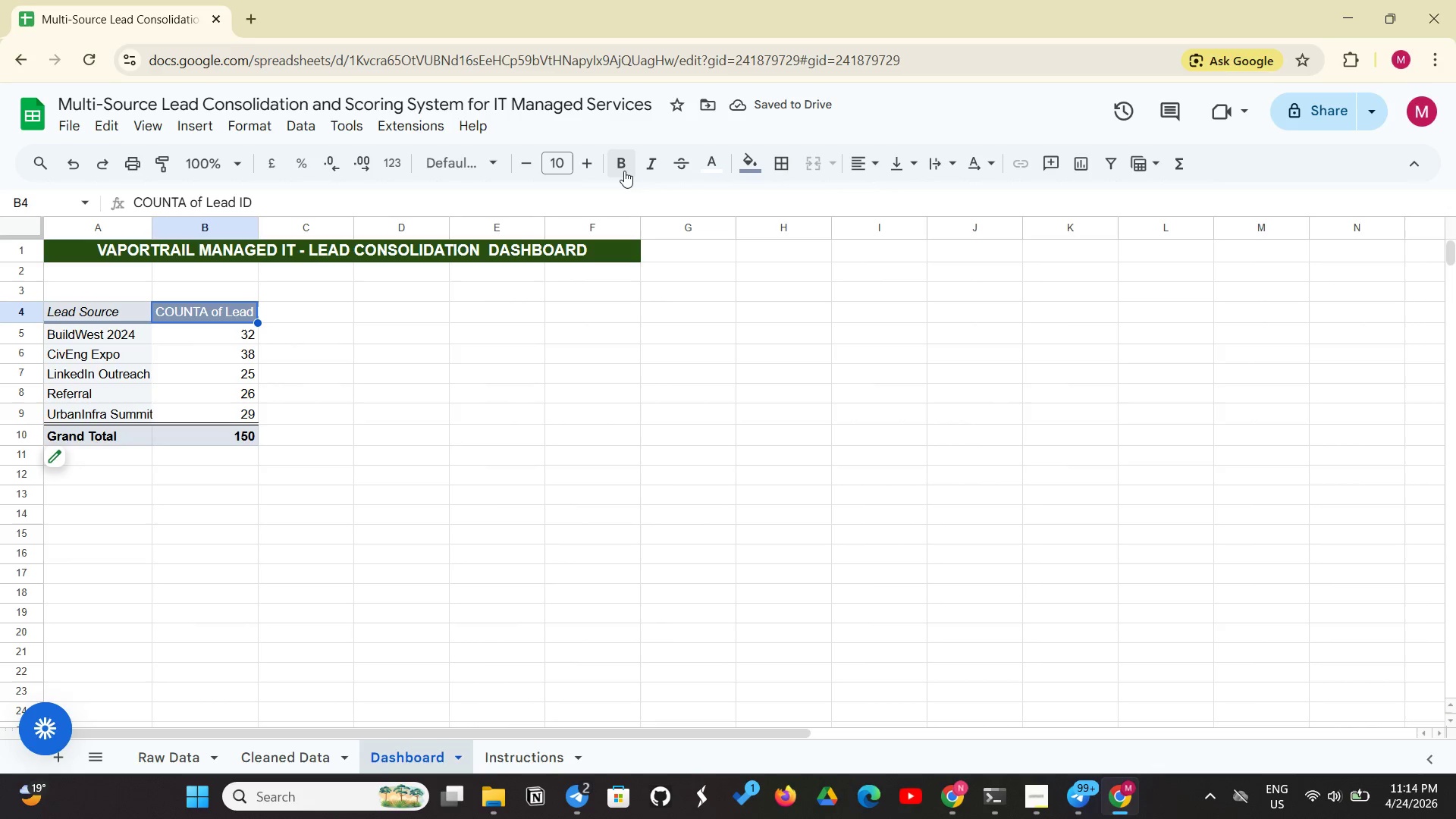 
left_click([624, 171])
 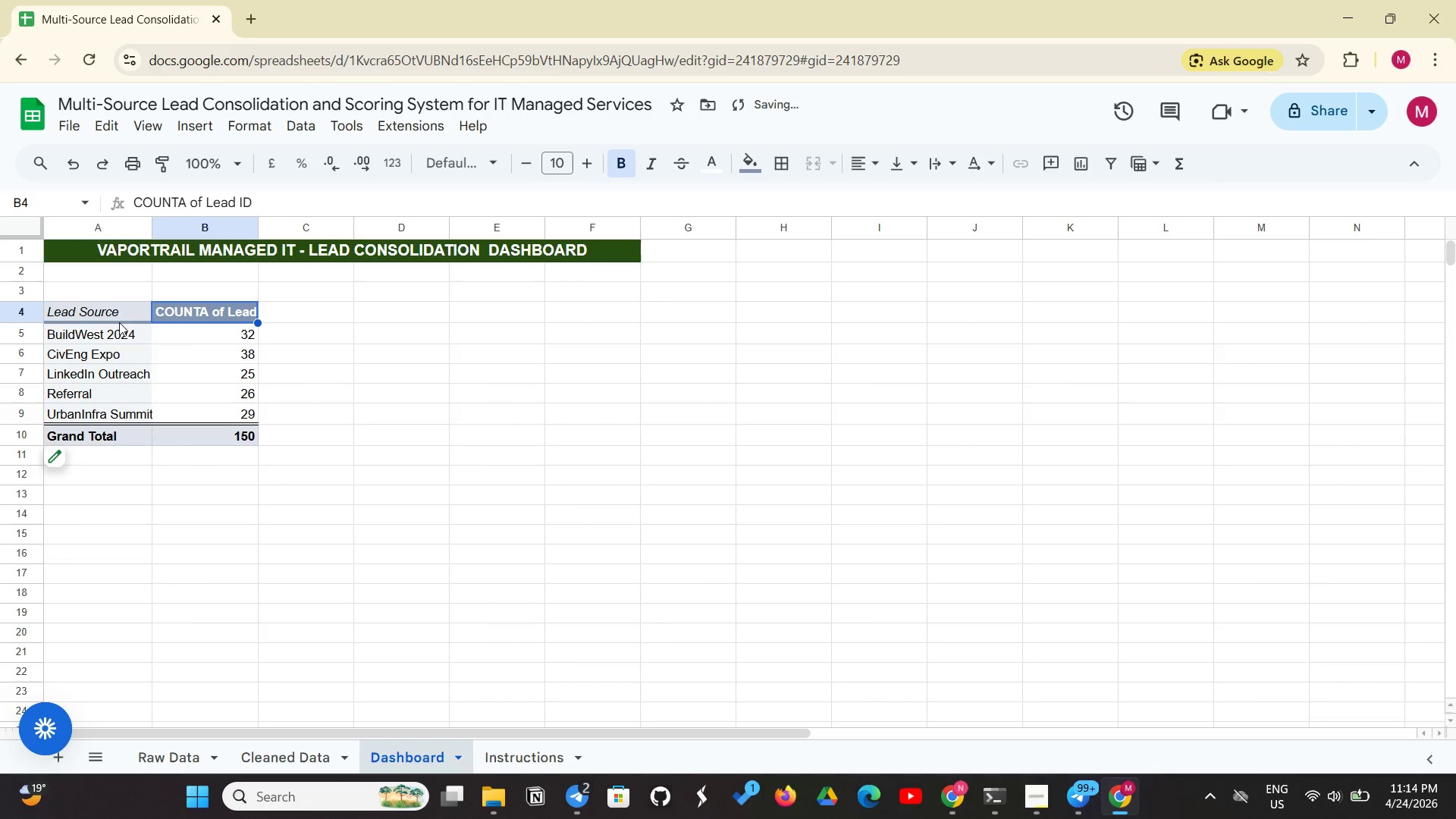 
left_click([116, 316])
 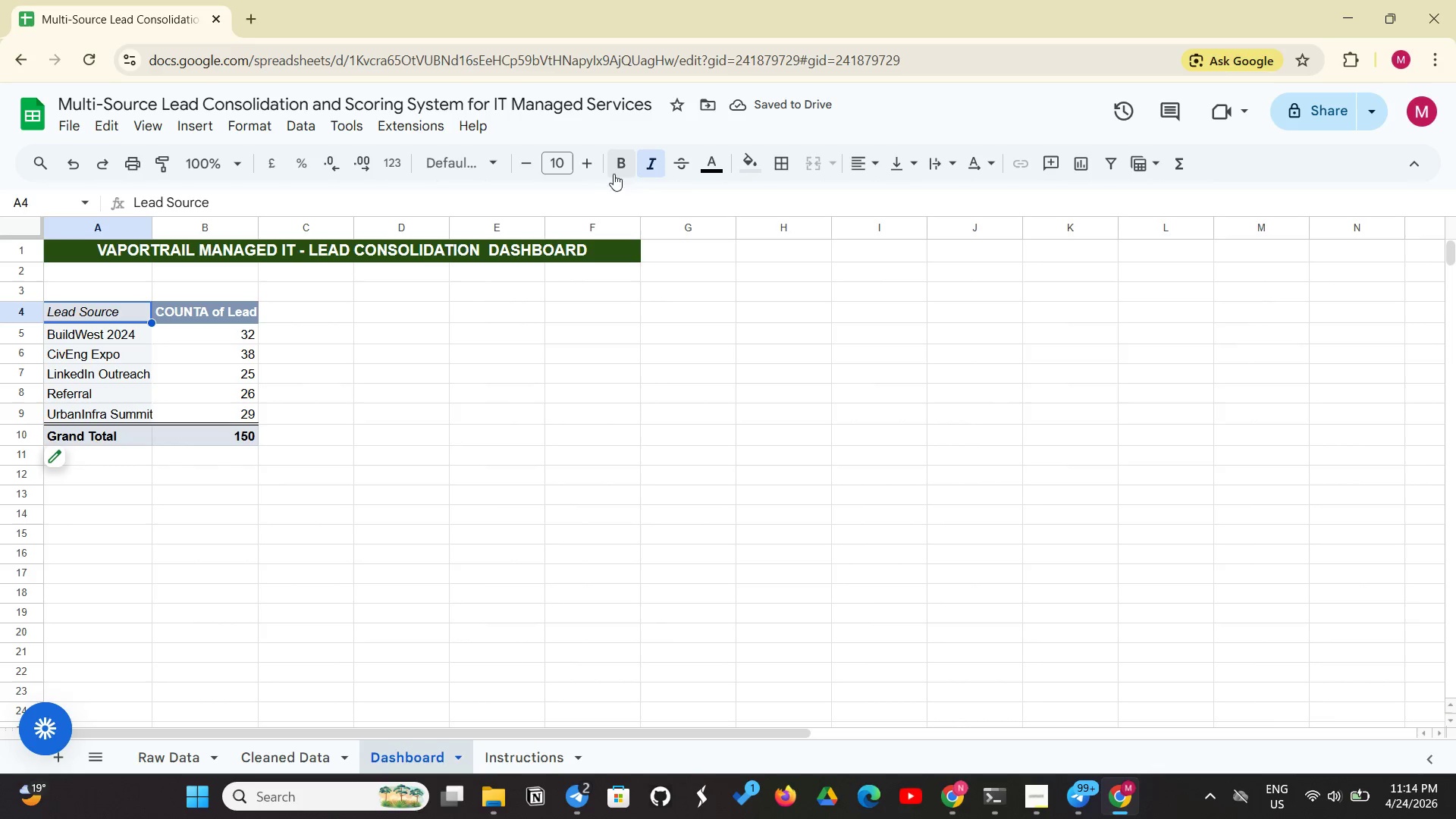 
left_click([626, 165])
 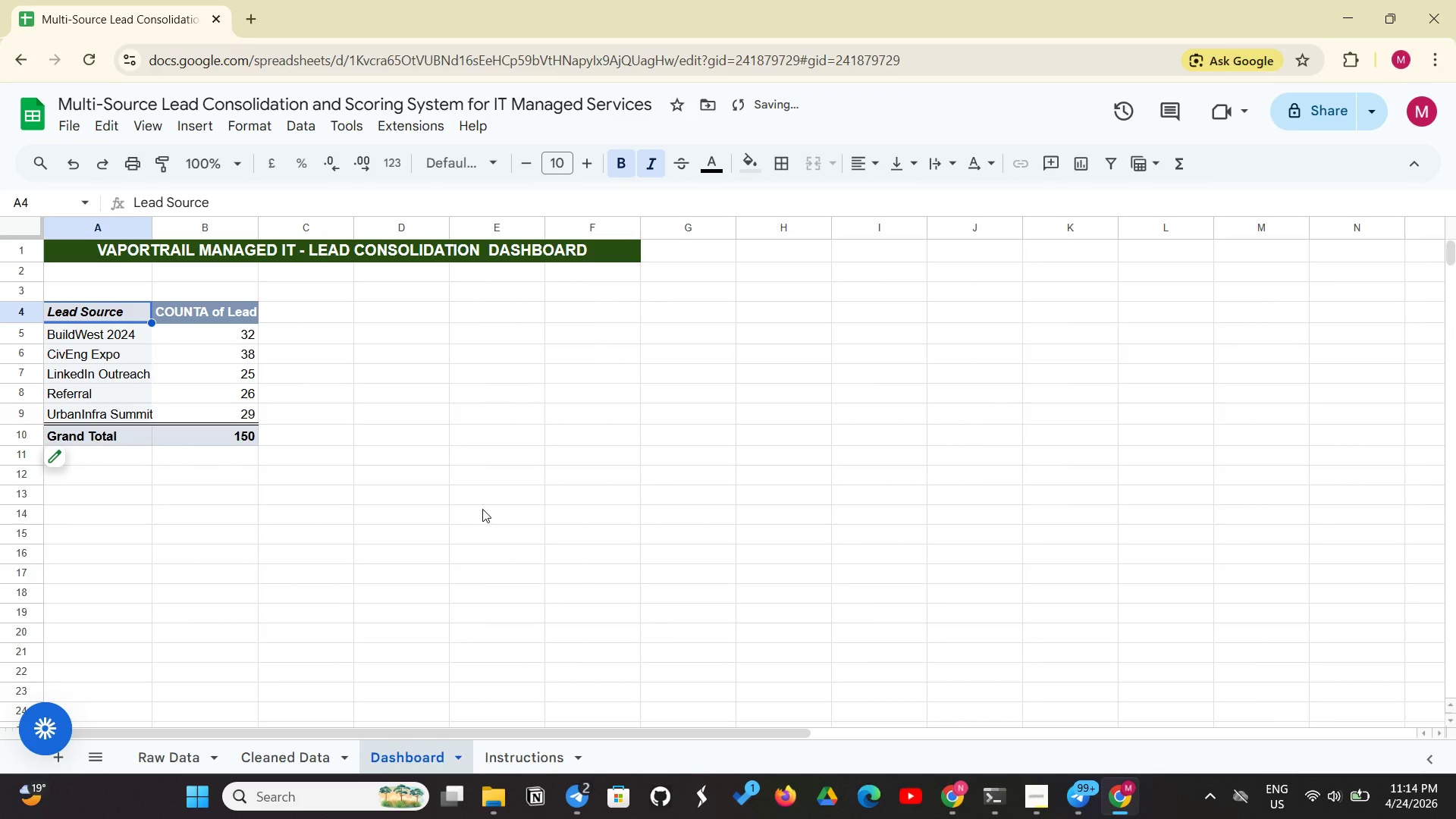 
left_click([482, 509])
 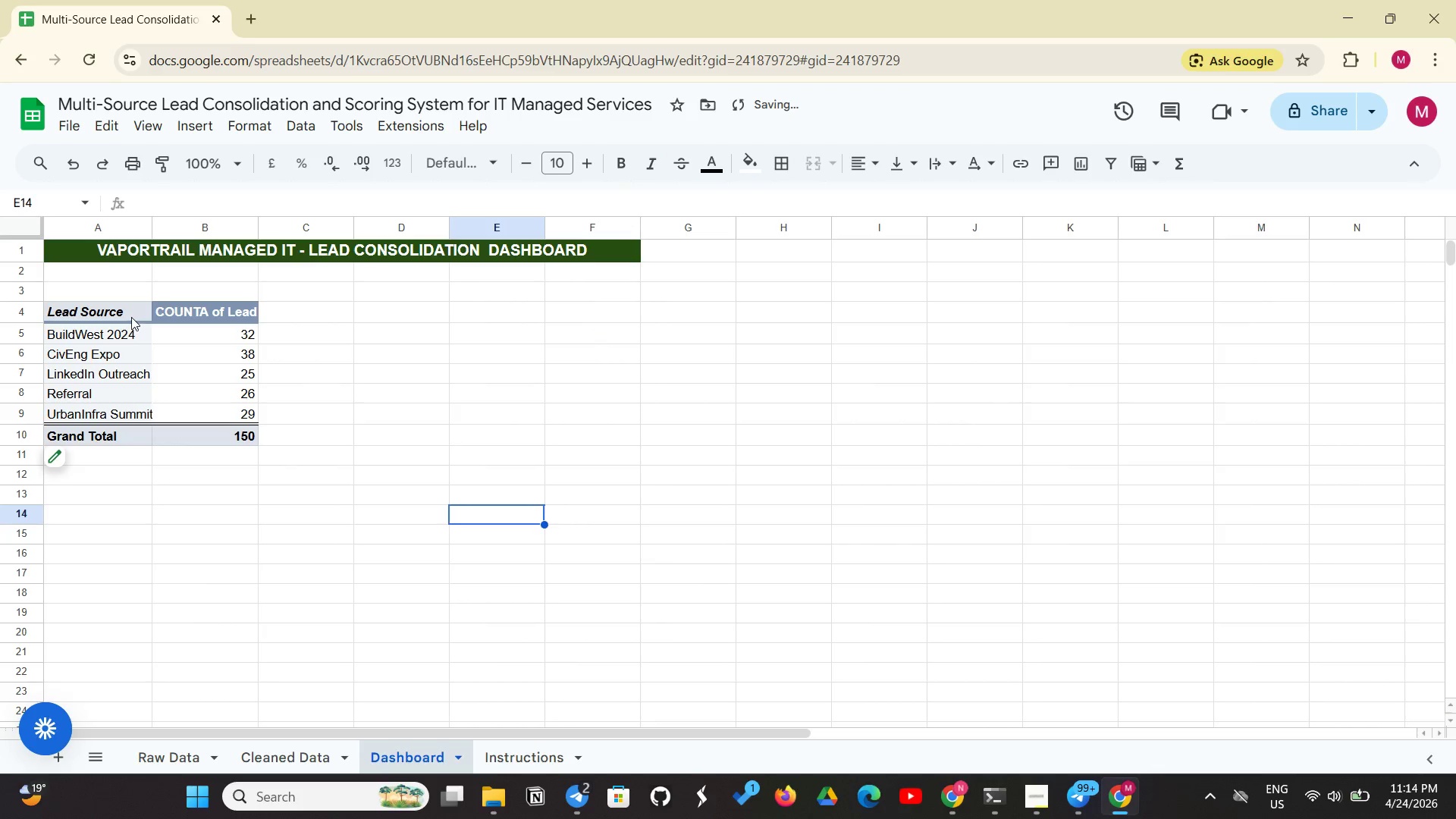 
left_click_drag(start_coordinate=[130, 316], to_coordinate=[171, 441])
 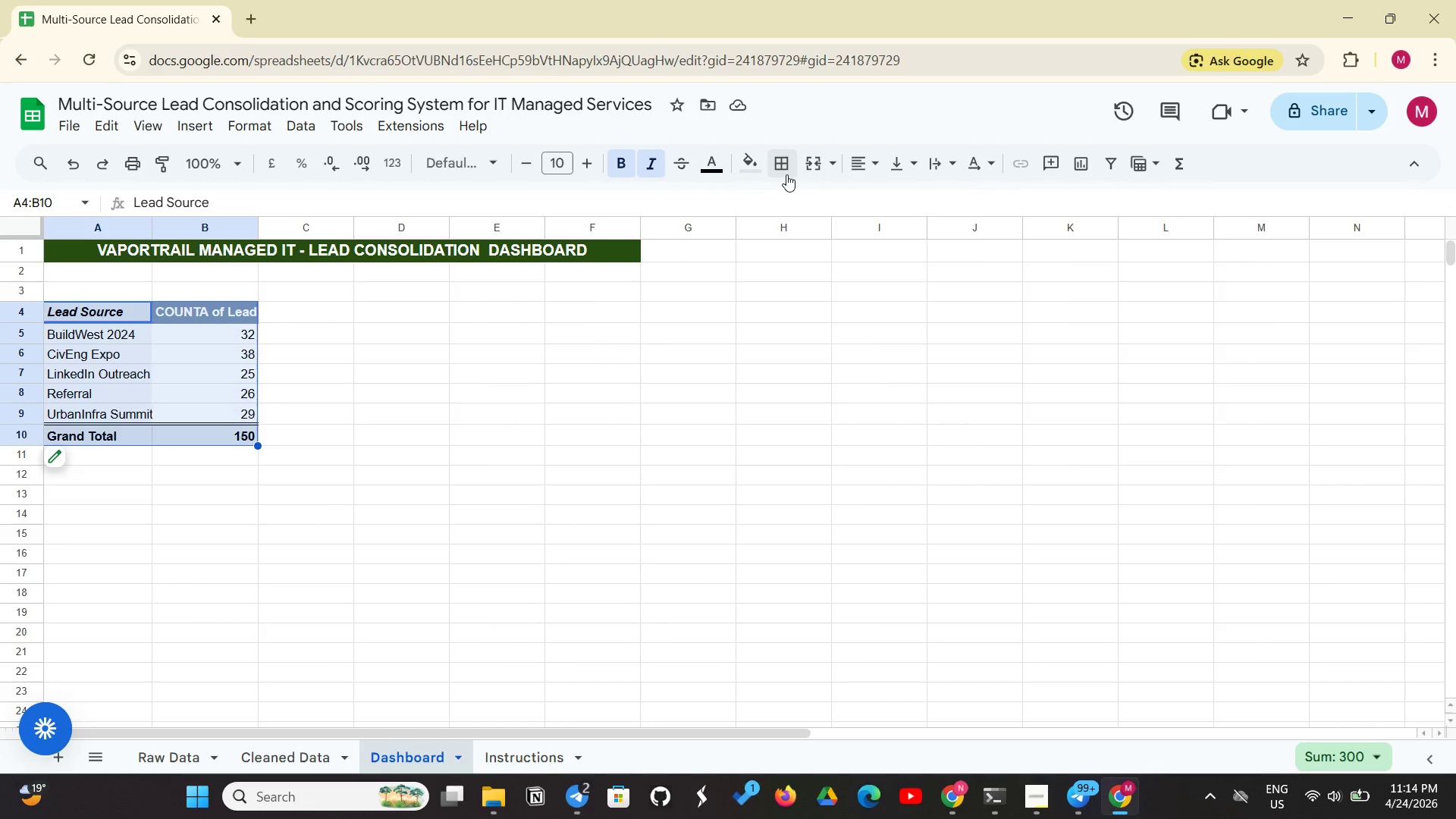 
left_click([787, 174])
 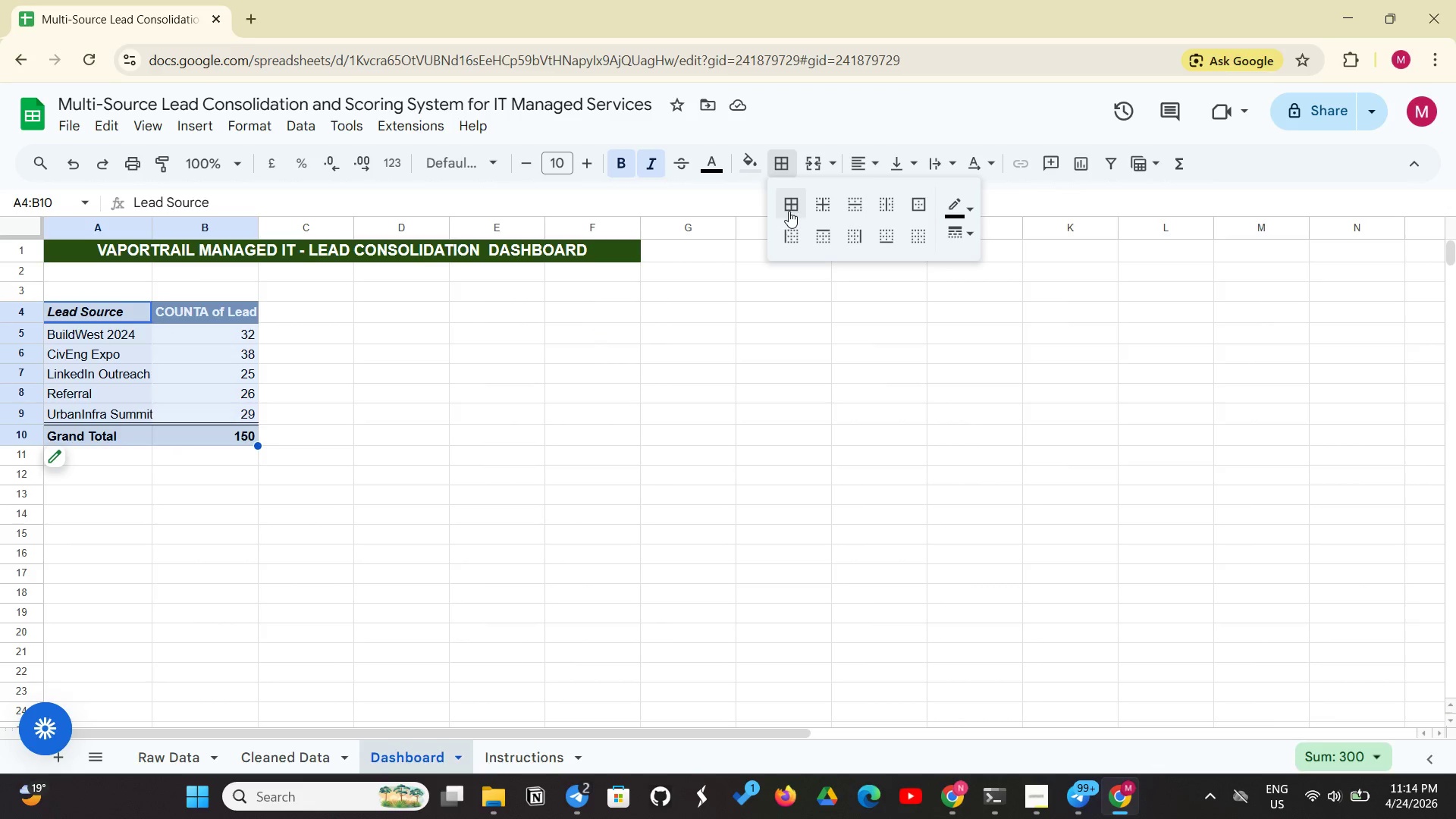 
left_click([789, 211])
 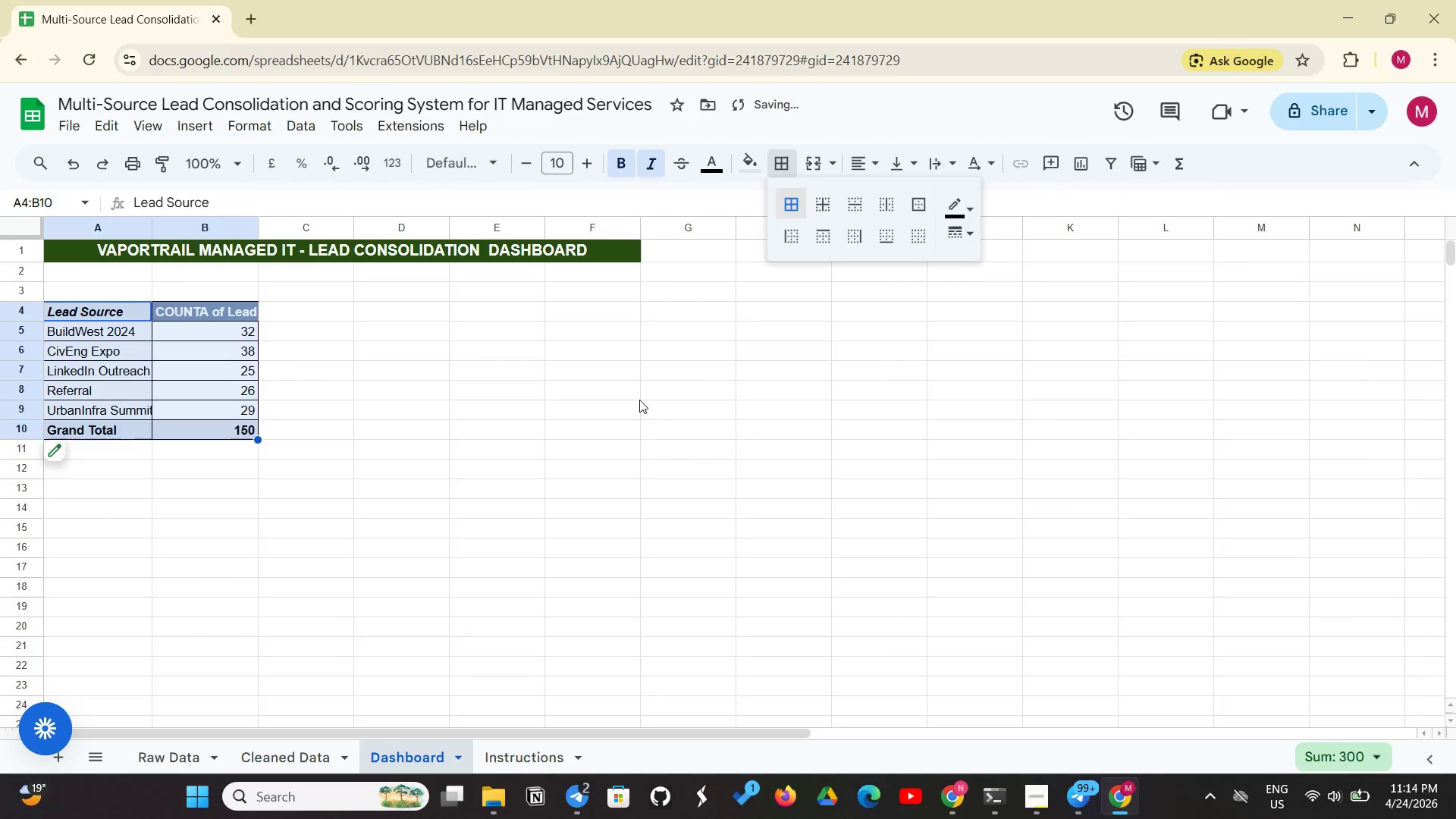 
left_click([639, 400])
 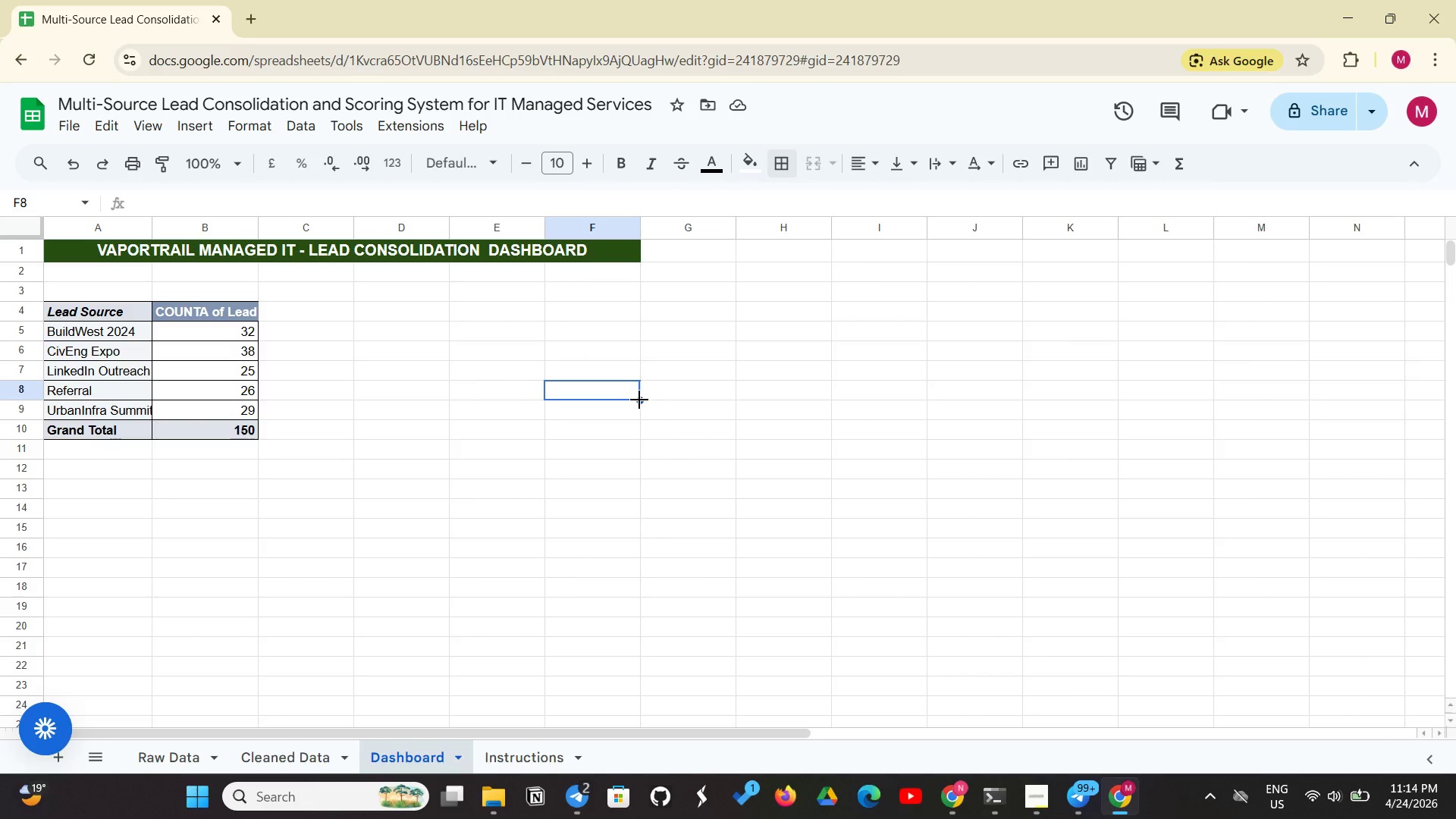 
wait(11.67)
 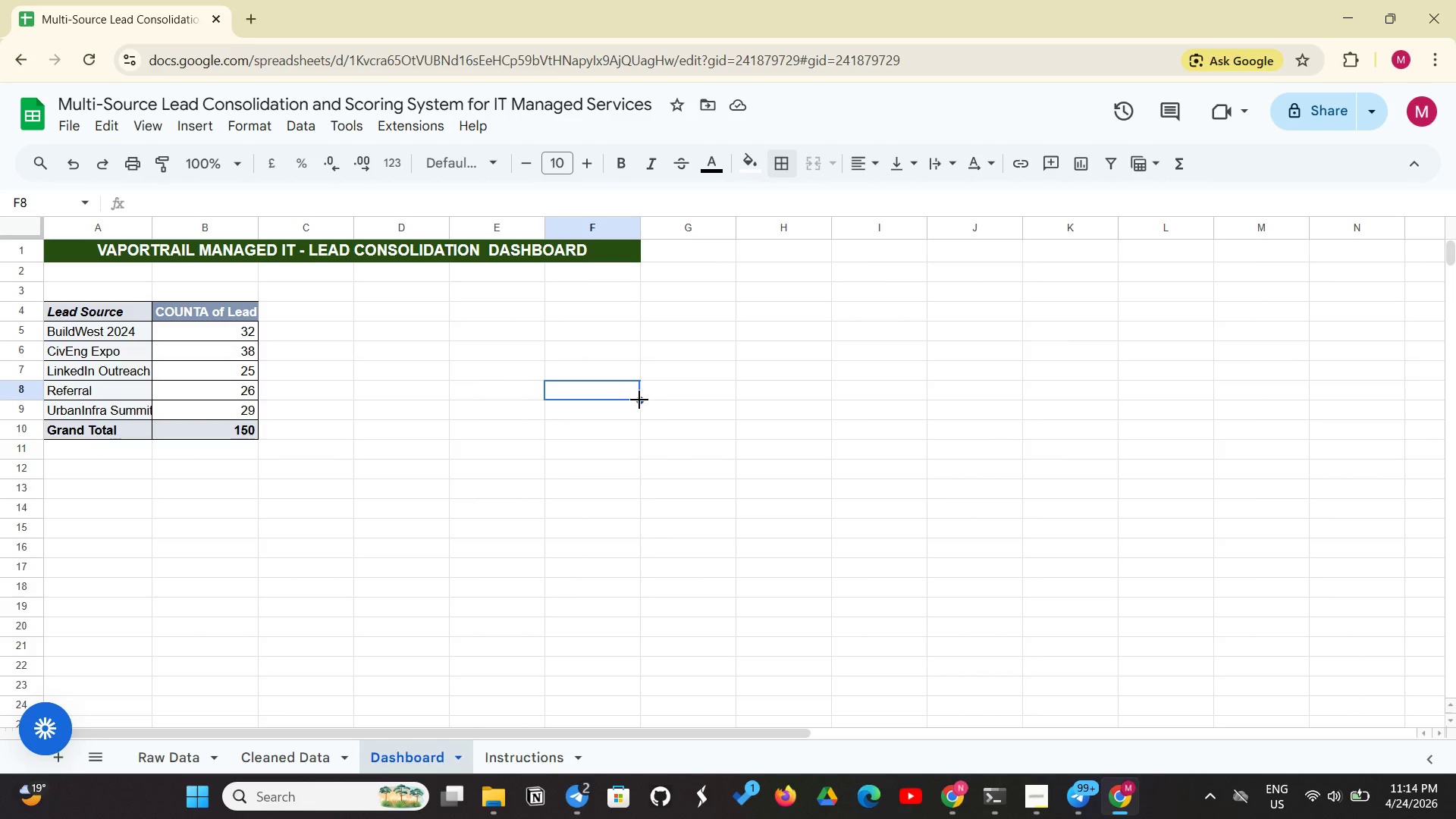 
left_click_drag(start_coordinate=[123, 313], to_coordinate=[220, 433])
 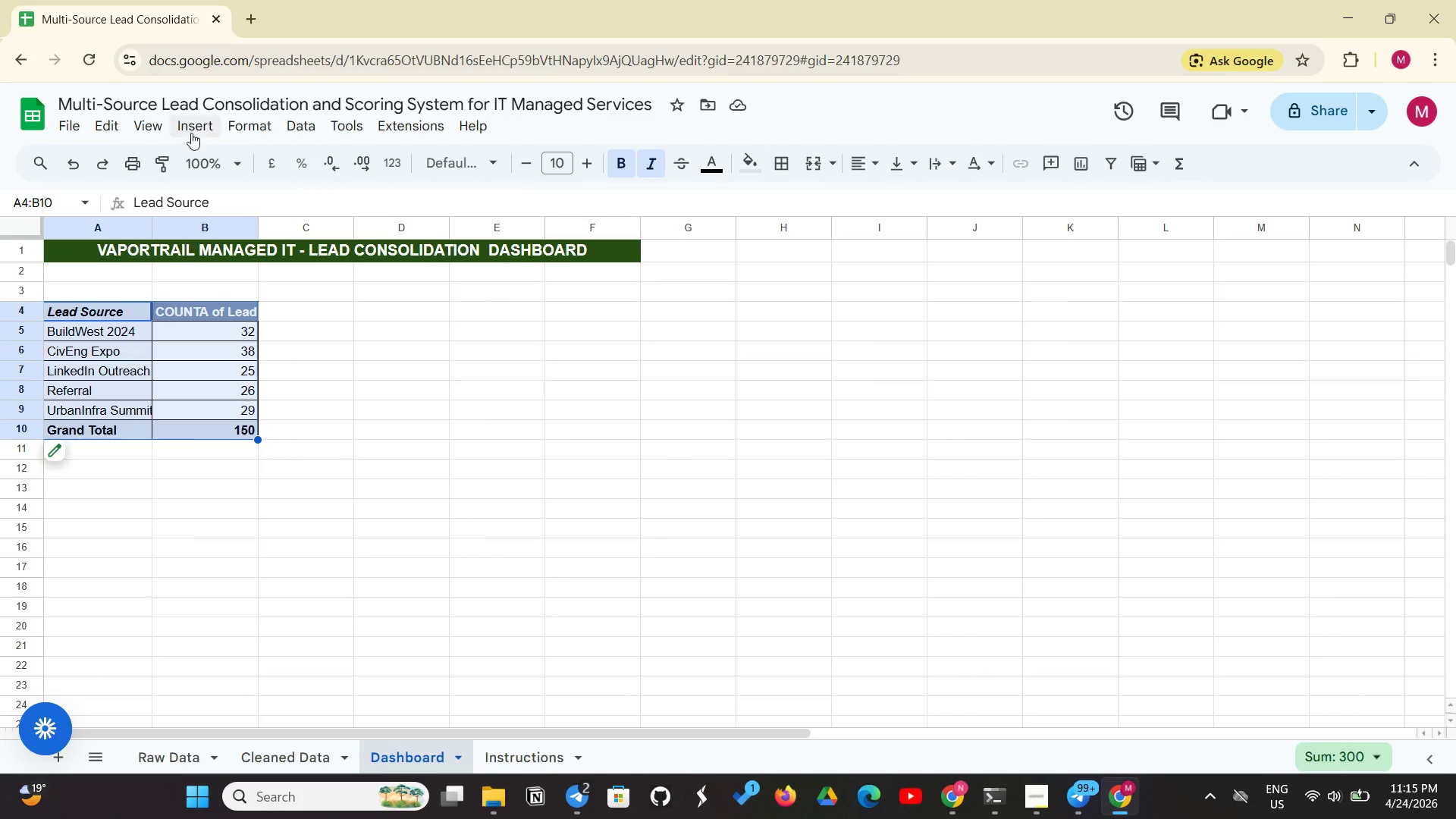 
left_click([195, 122])
 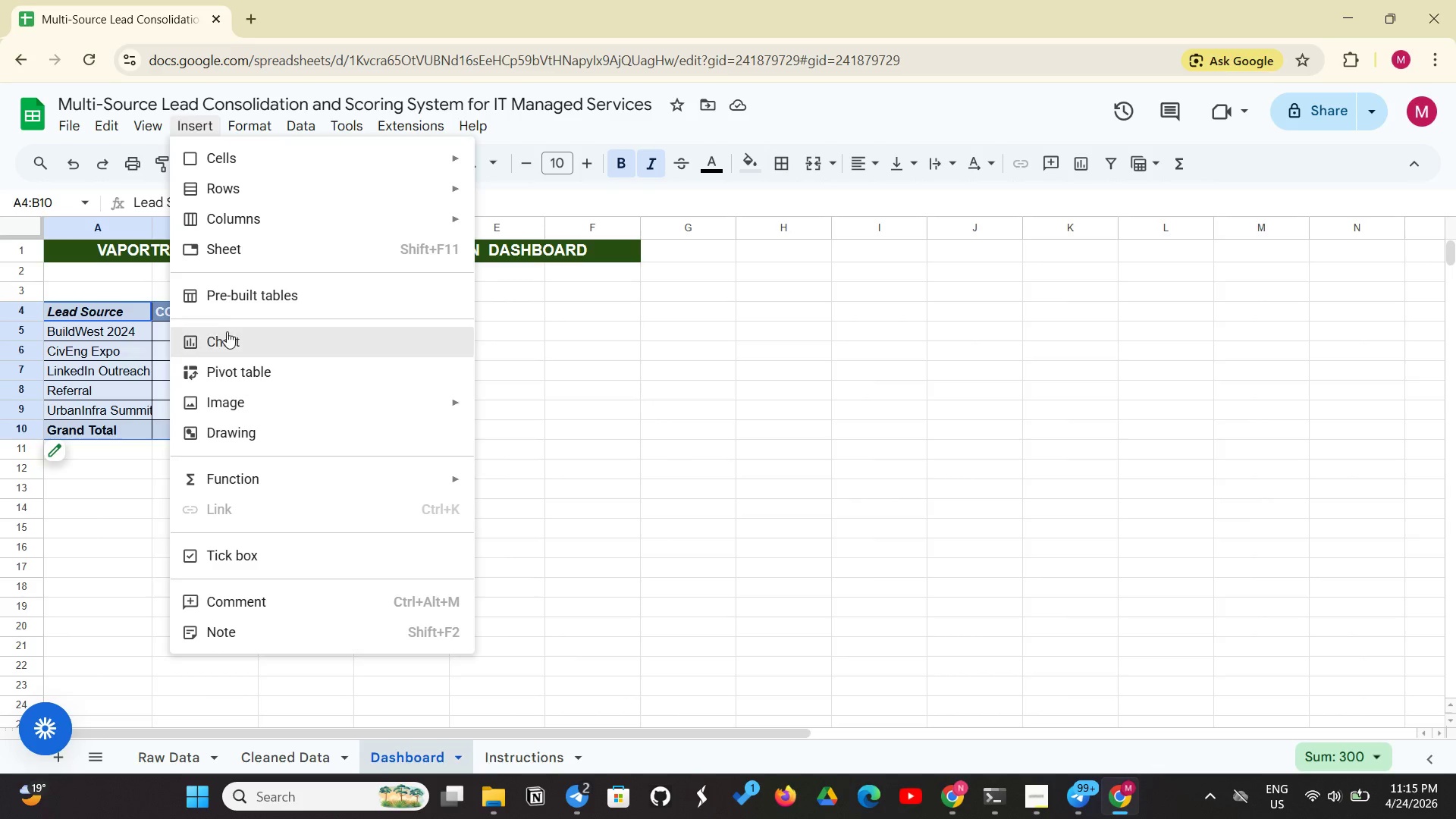 
left_click([227, 333])
 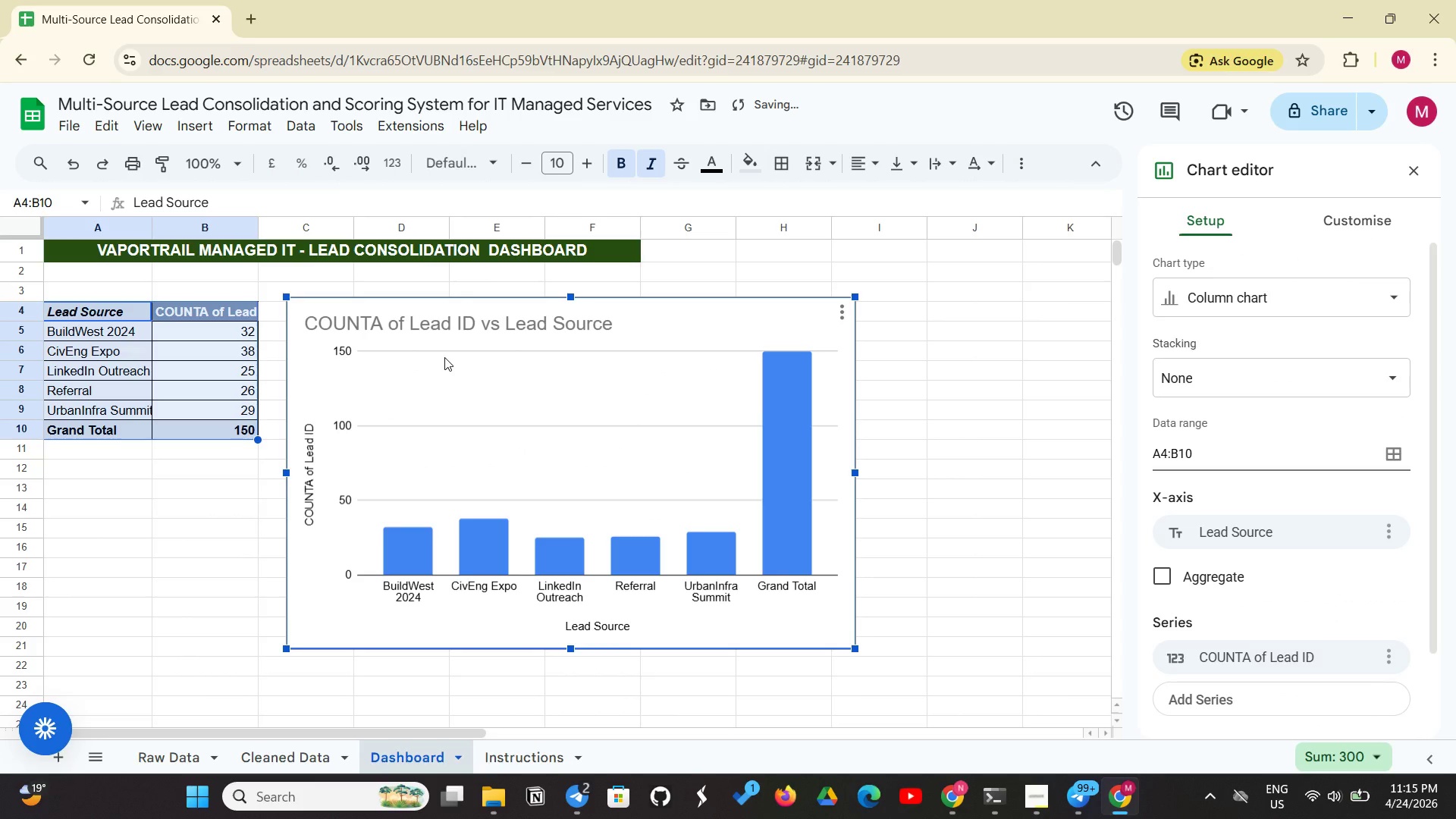 
wait(8.38)
 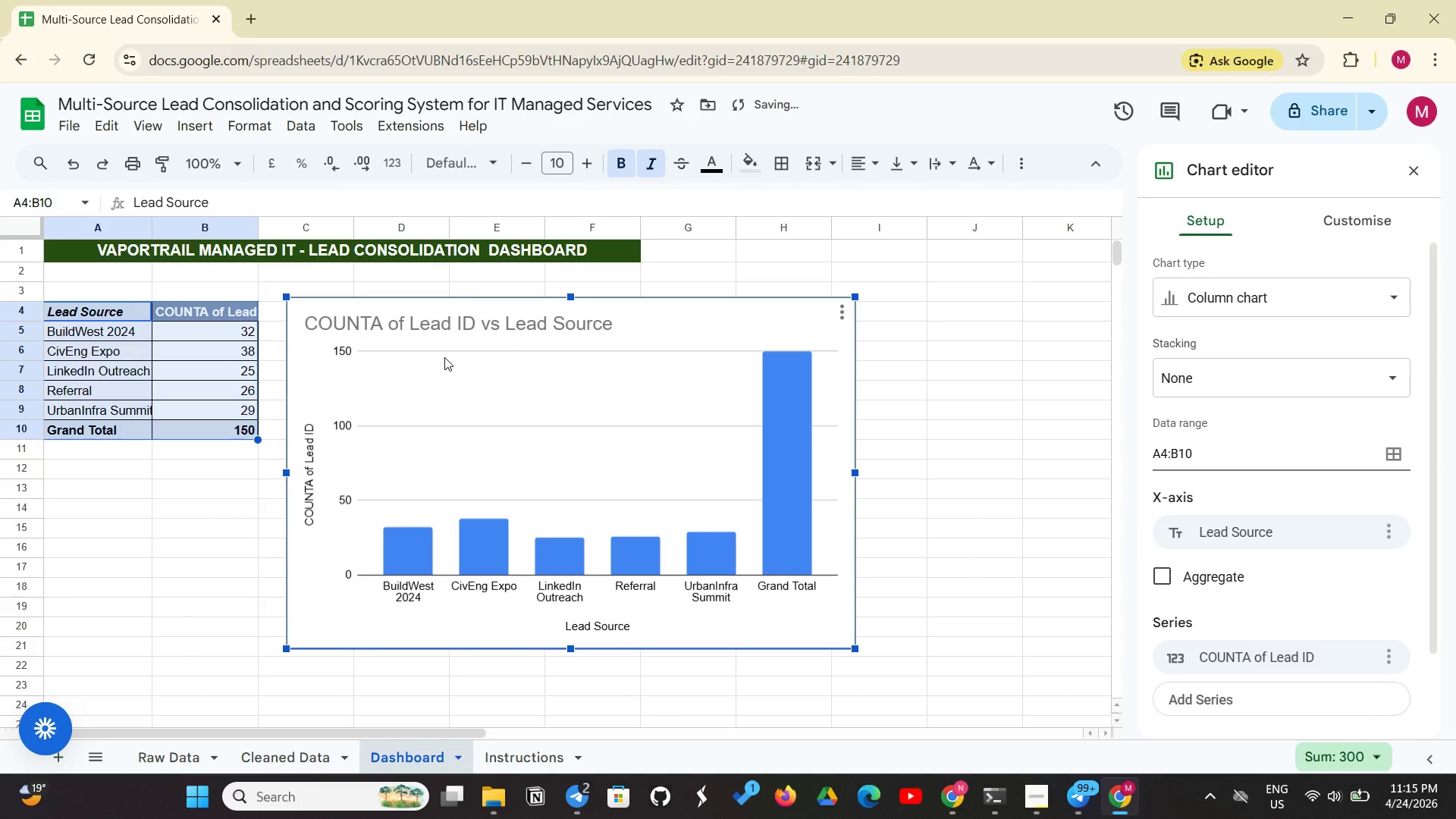 
left_click([1316, 298])
 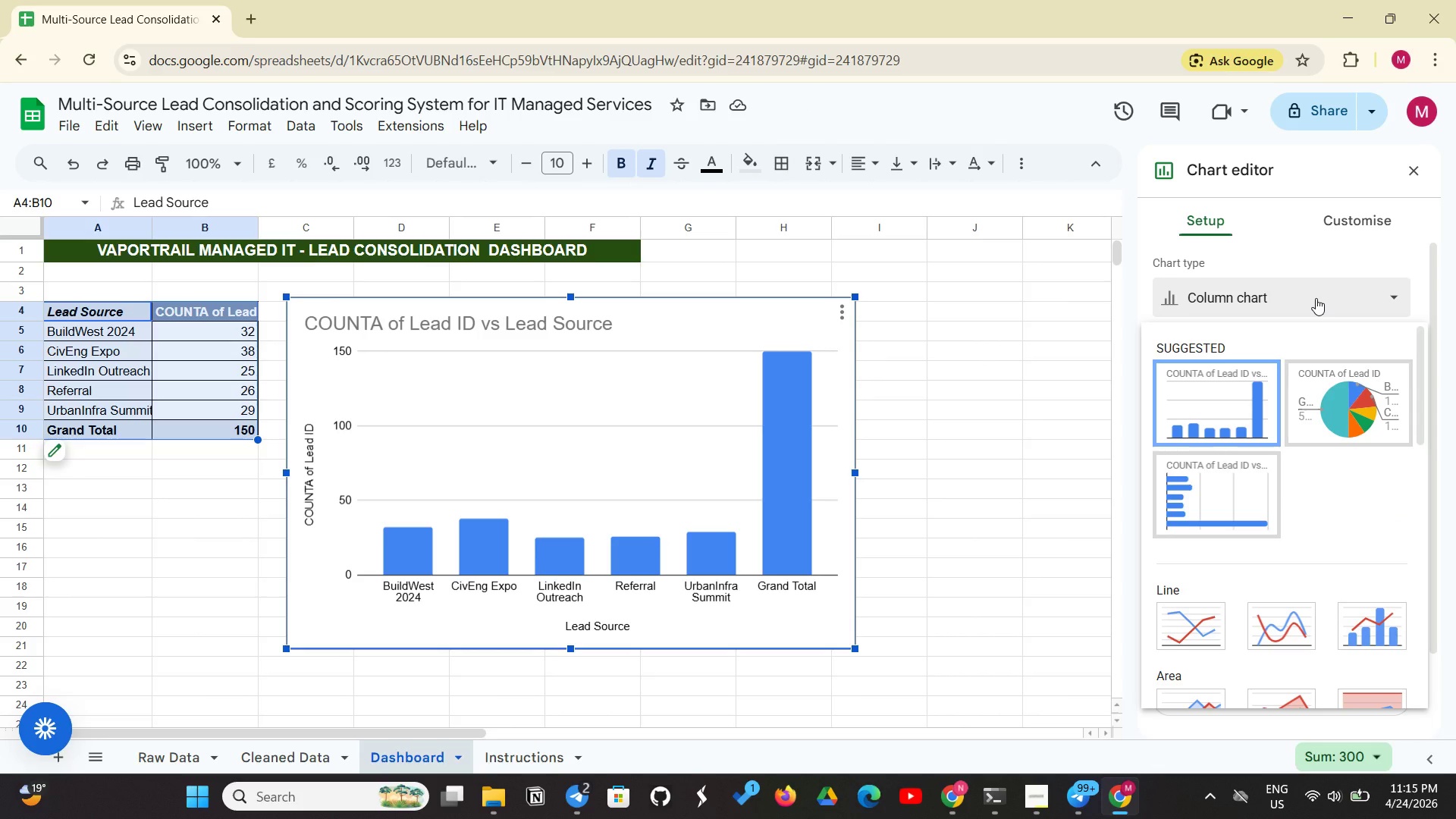 
wait(7.81)
 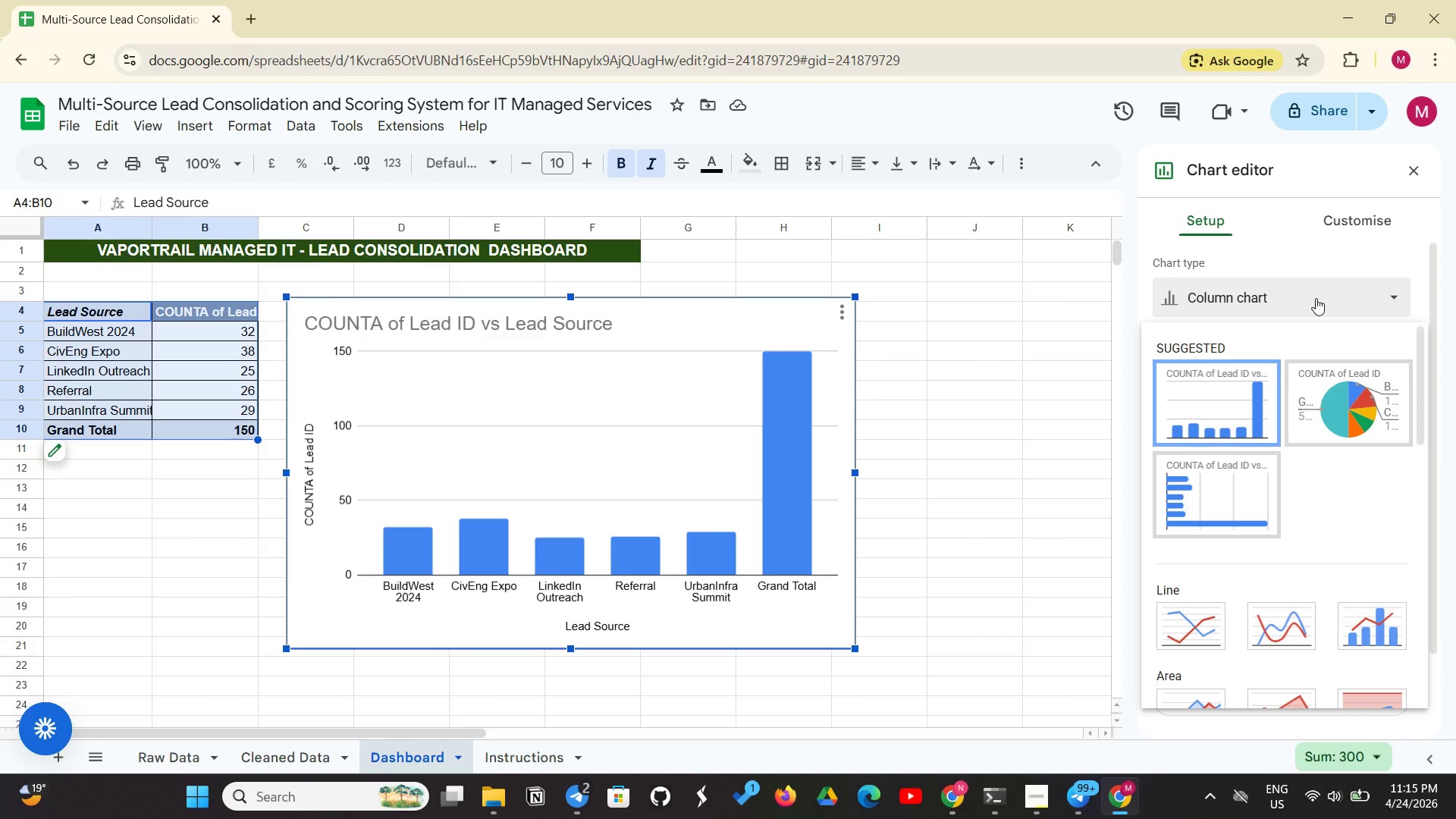 
mouse_move([1192, 479])
 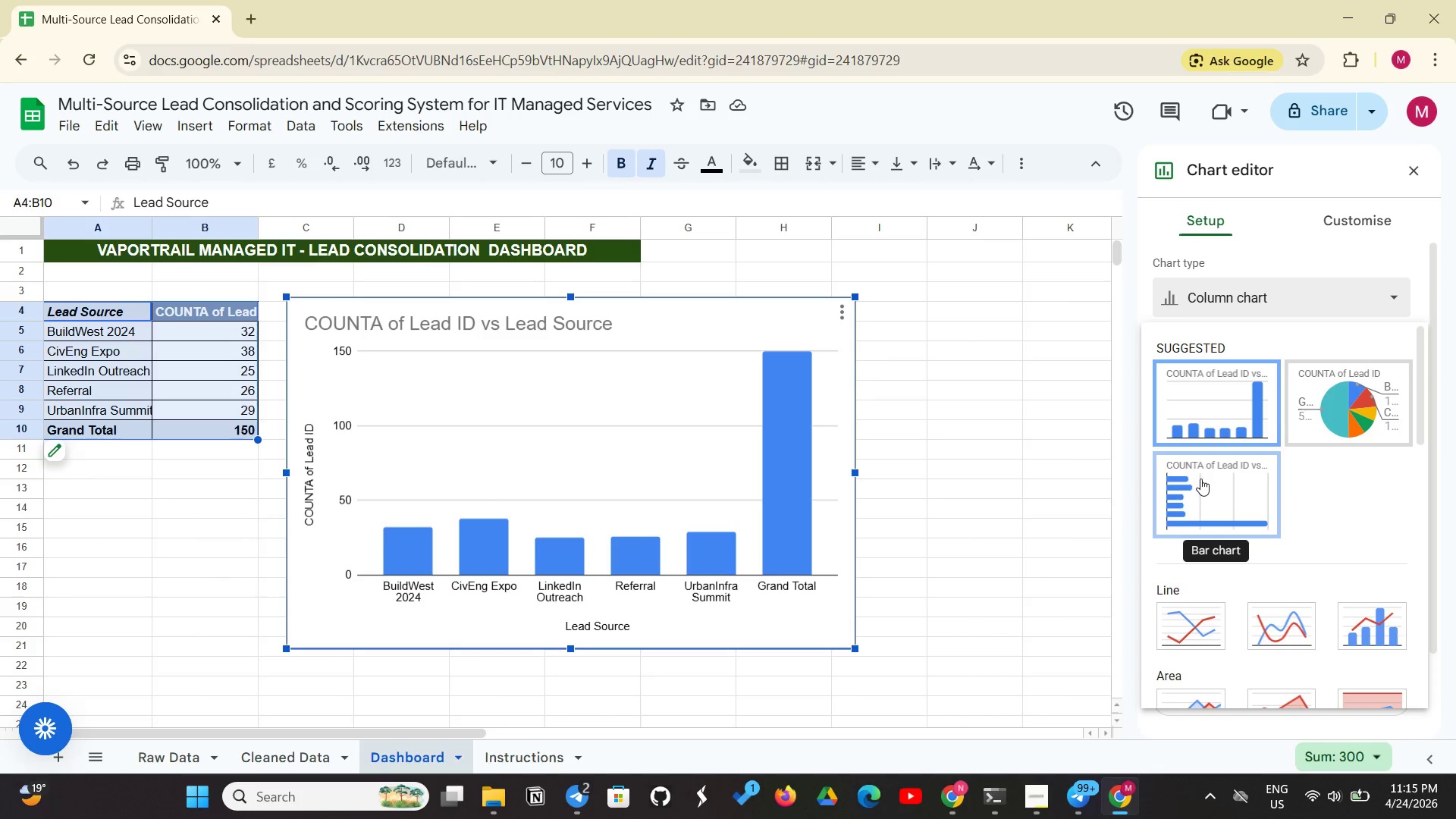 
left_click([1200, 479])
 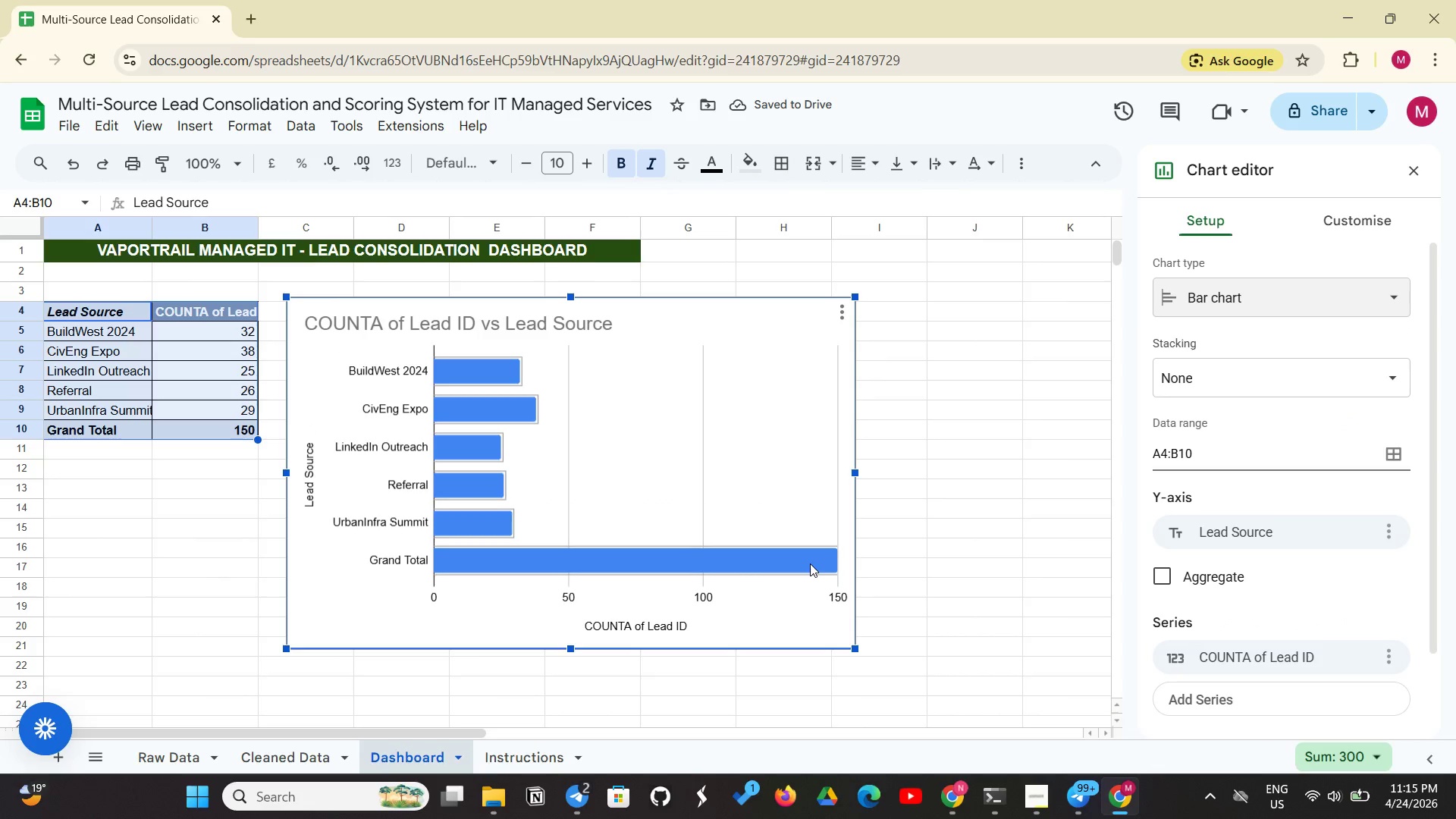 
wait(8.78)
 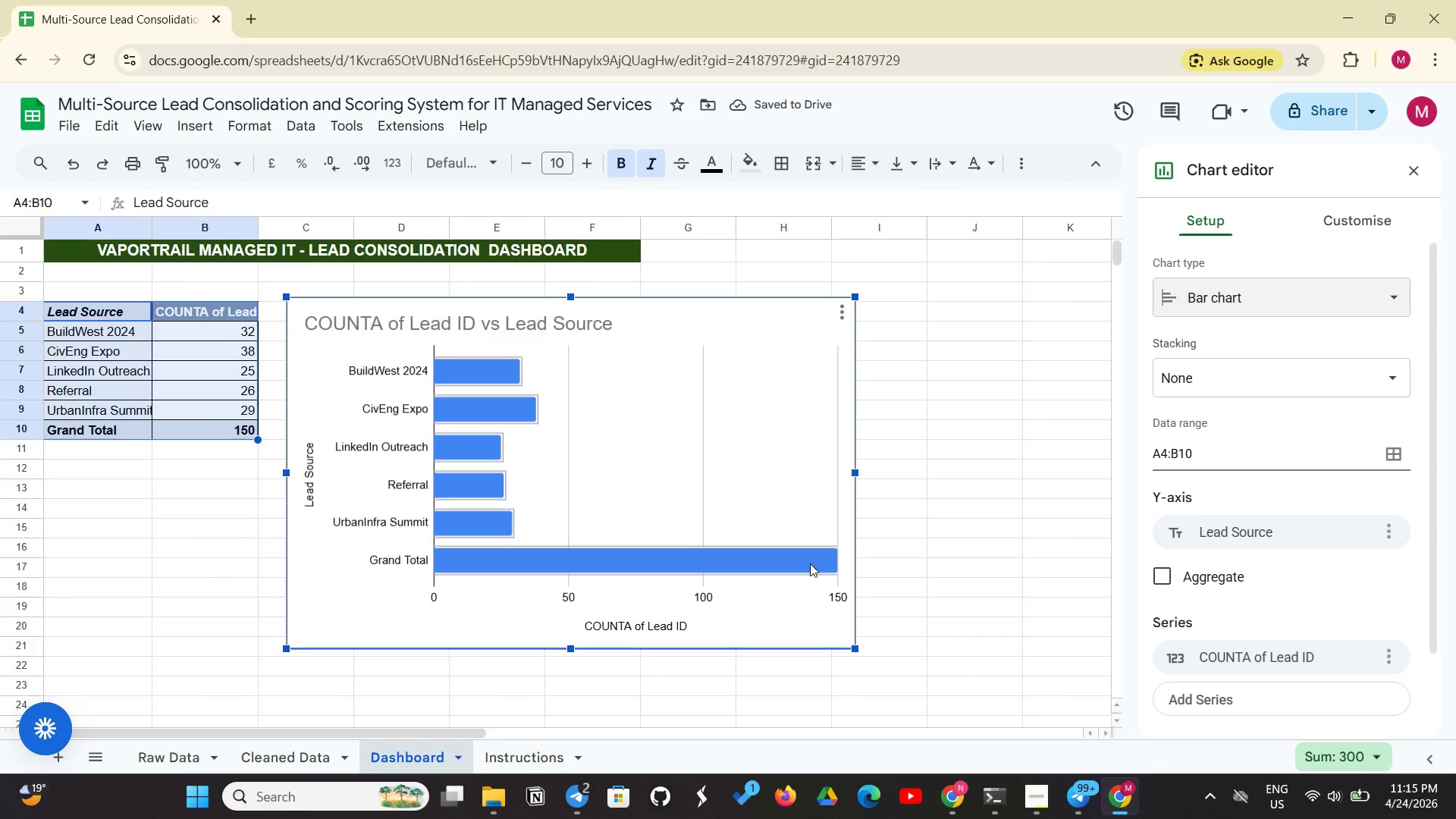 
left_click([987, 474])
 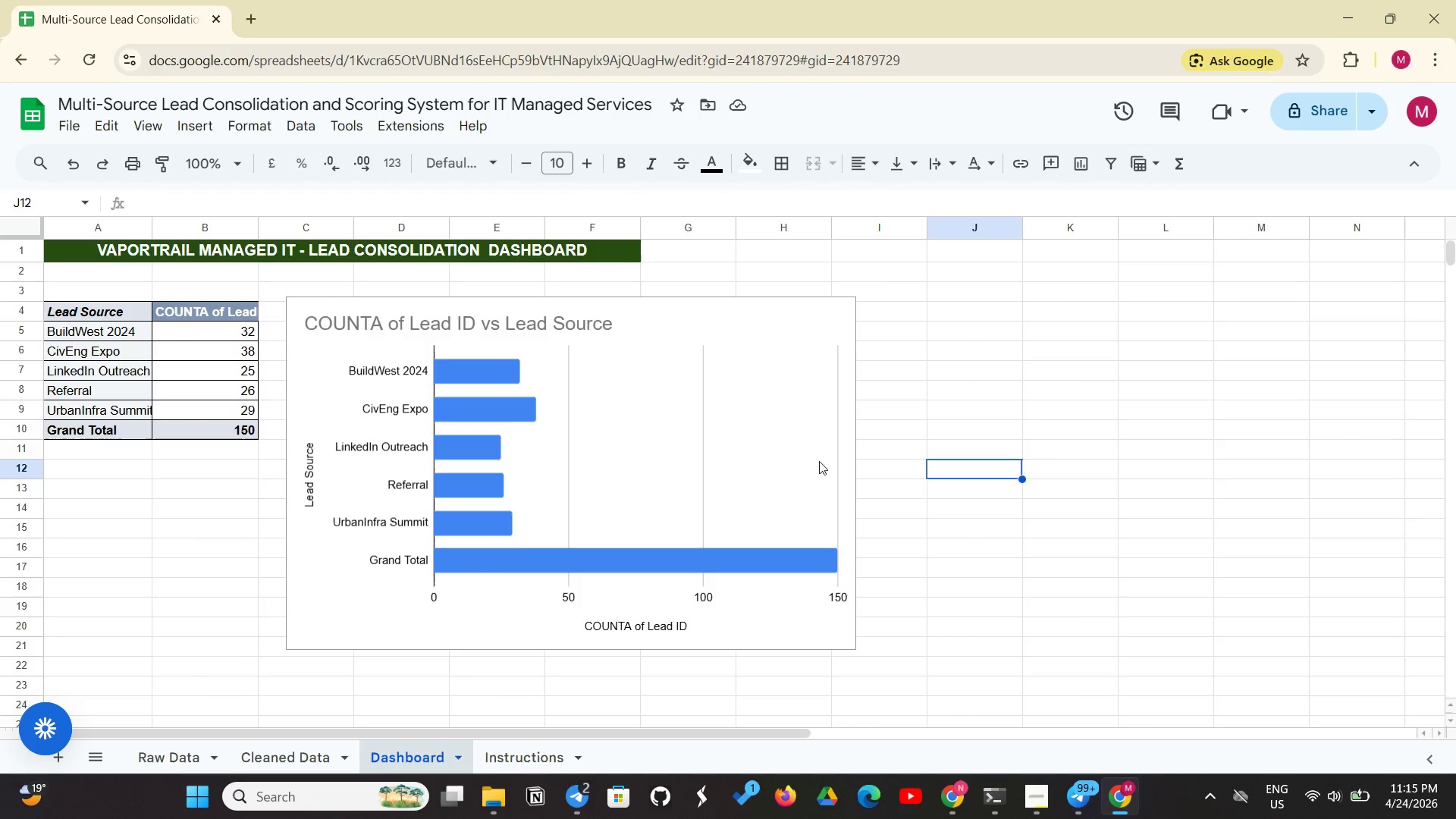 
wait(6.12)
 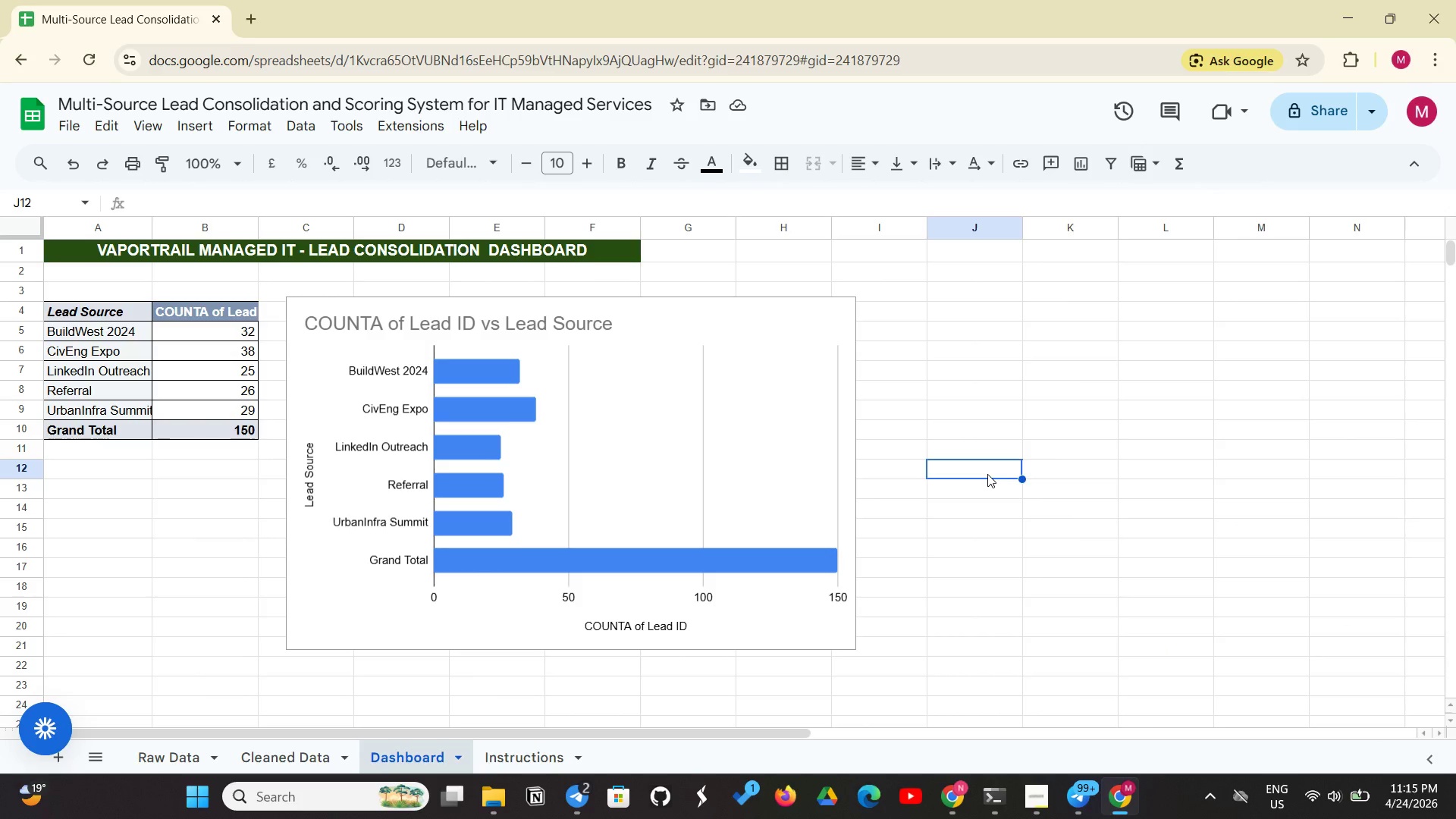 
left_click([547, 324])
 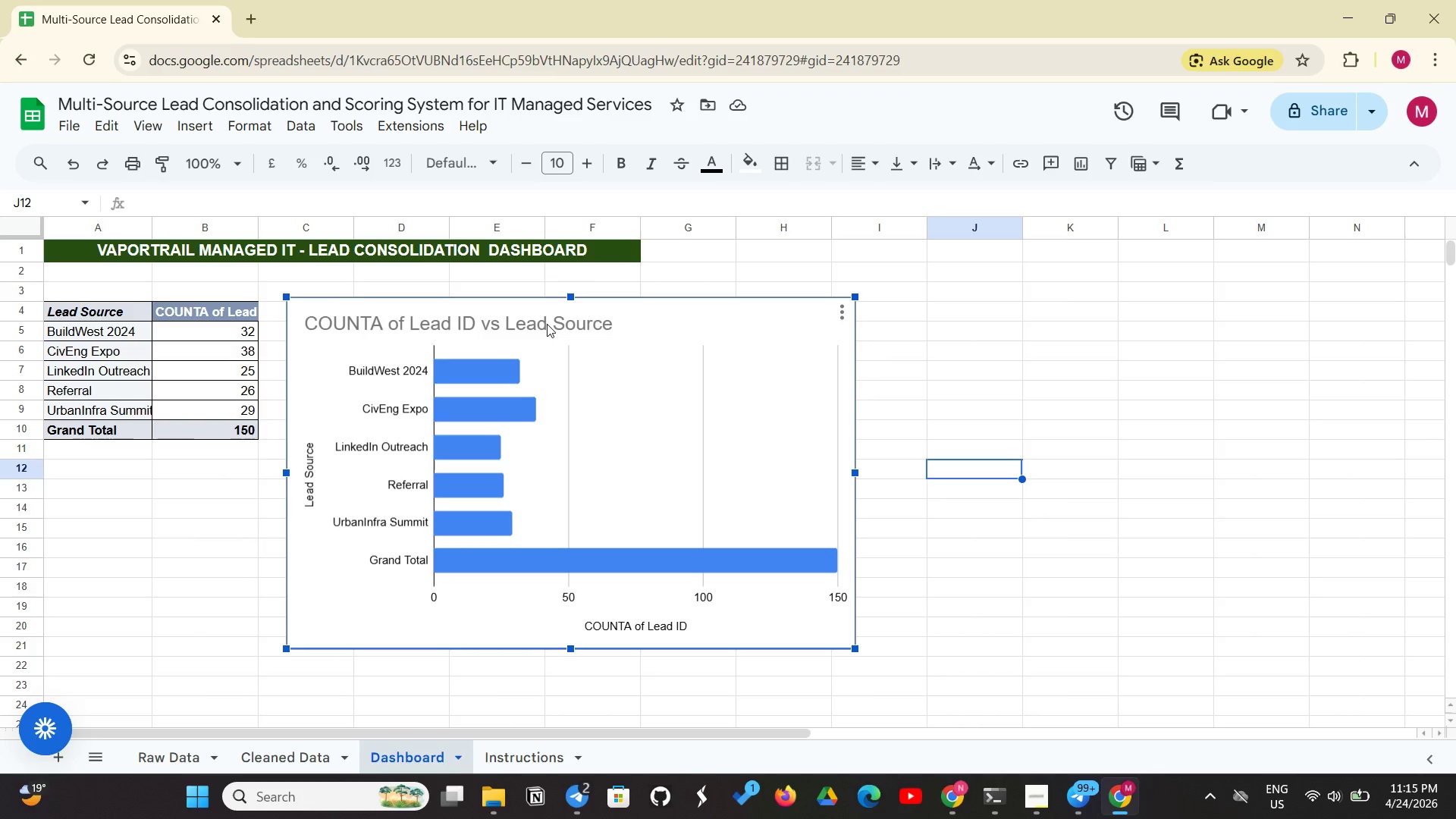 
left_click([547, 324])
 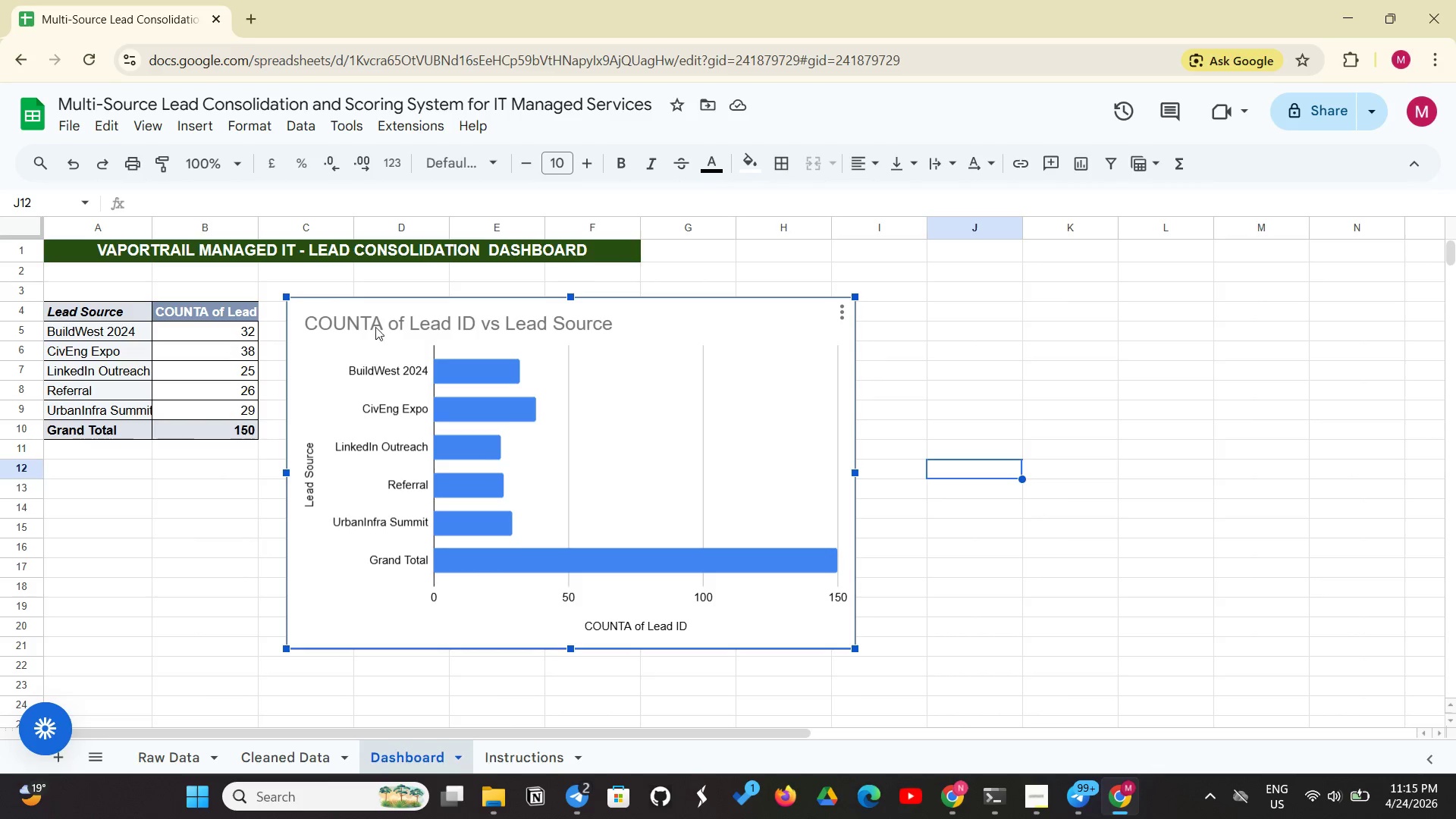 
double_click([375, 328])
 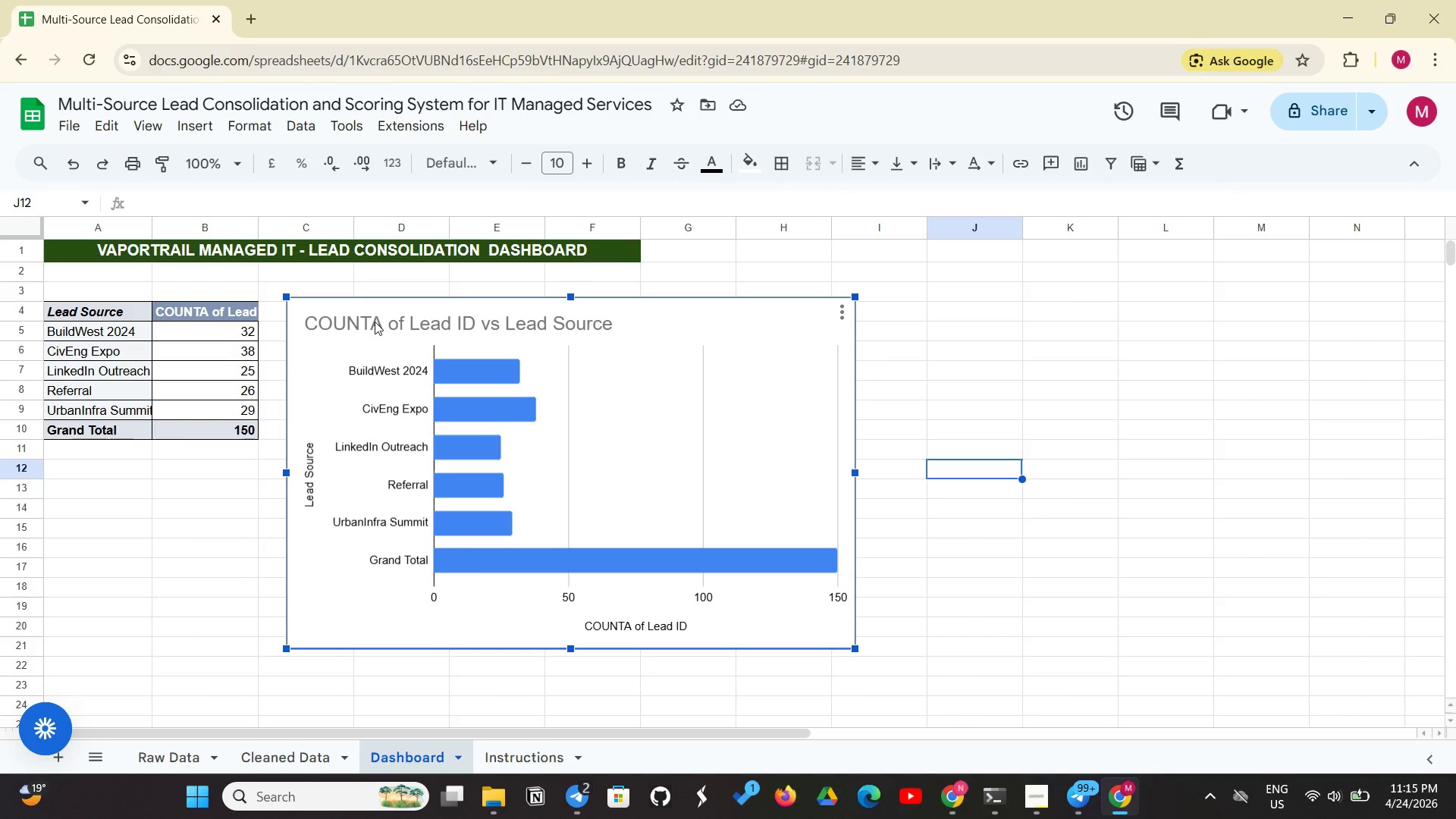 
triple_click([375, 322])
 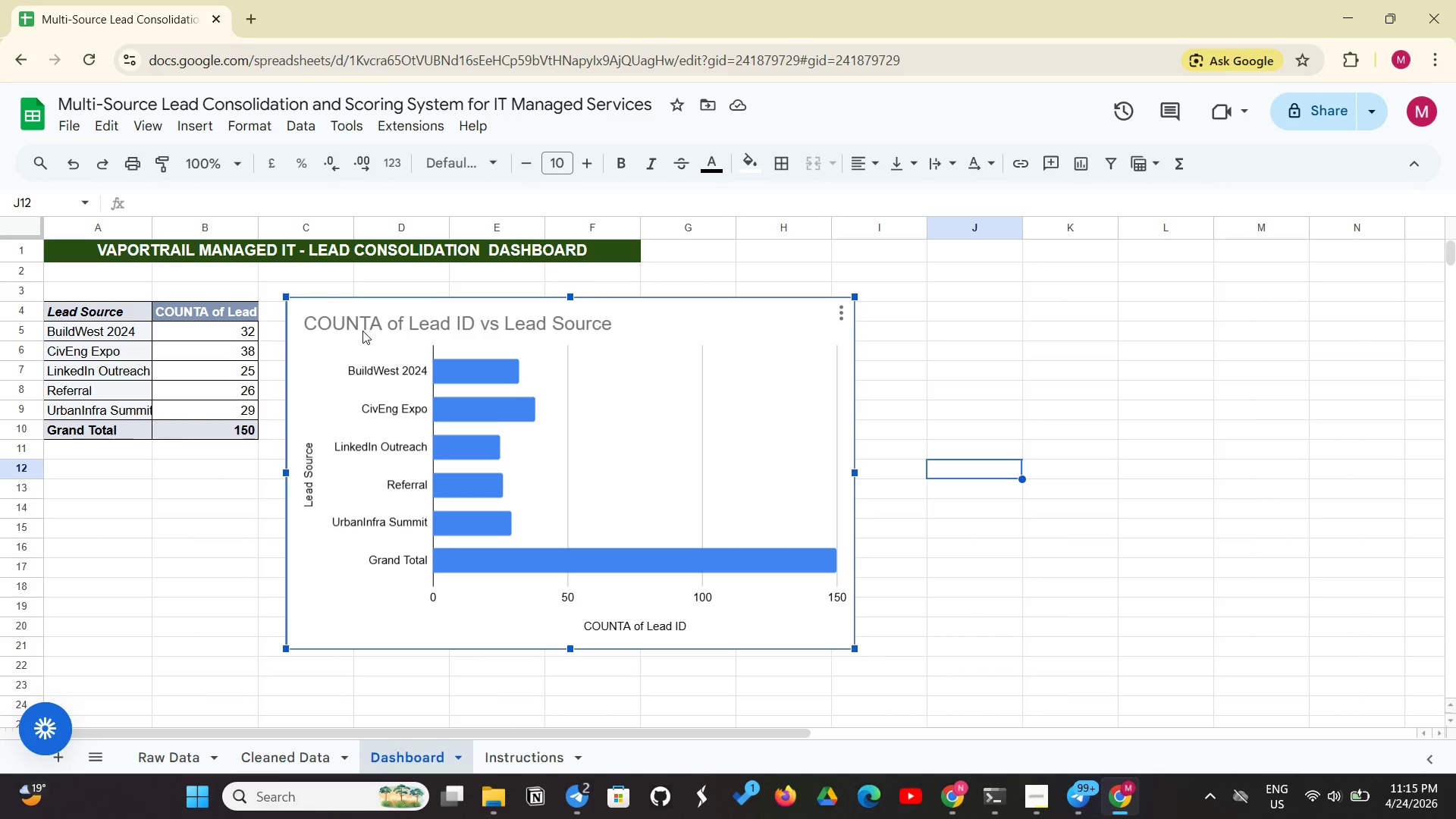 
left_click_drag(start_coordinate=[359, 331], to_coordinate=[353, 335])
 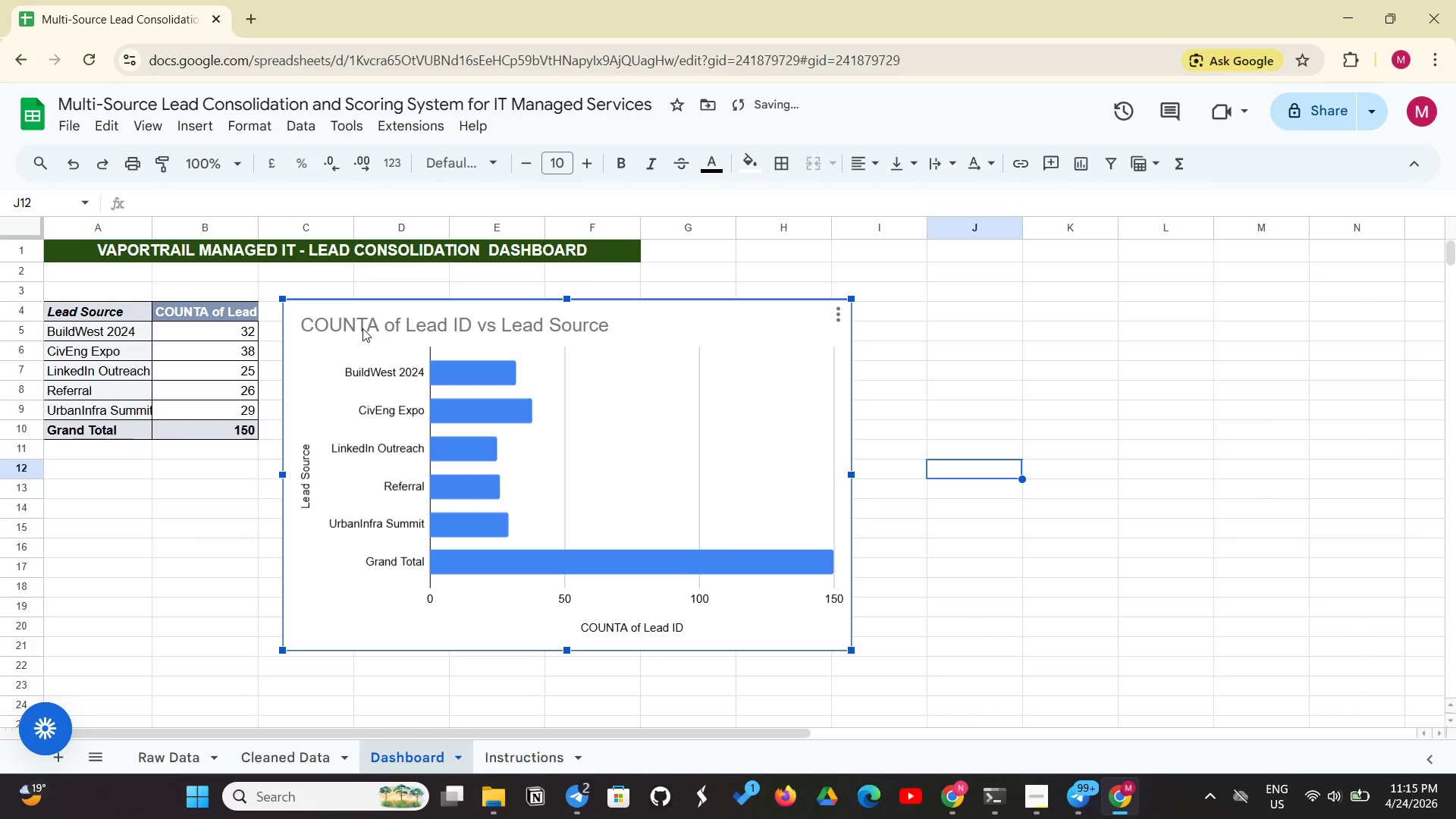 
double_click([371, 328])
 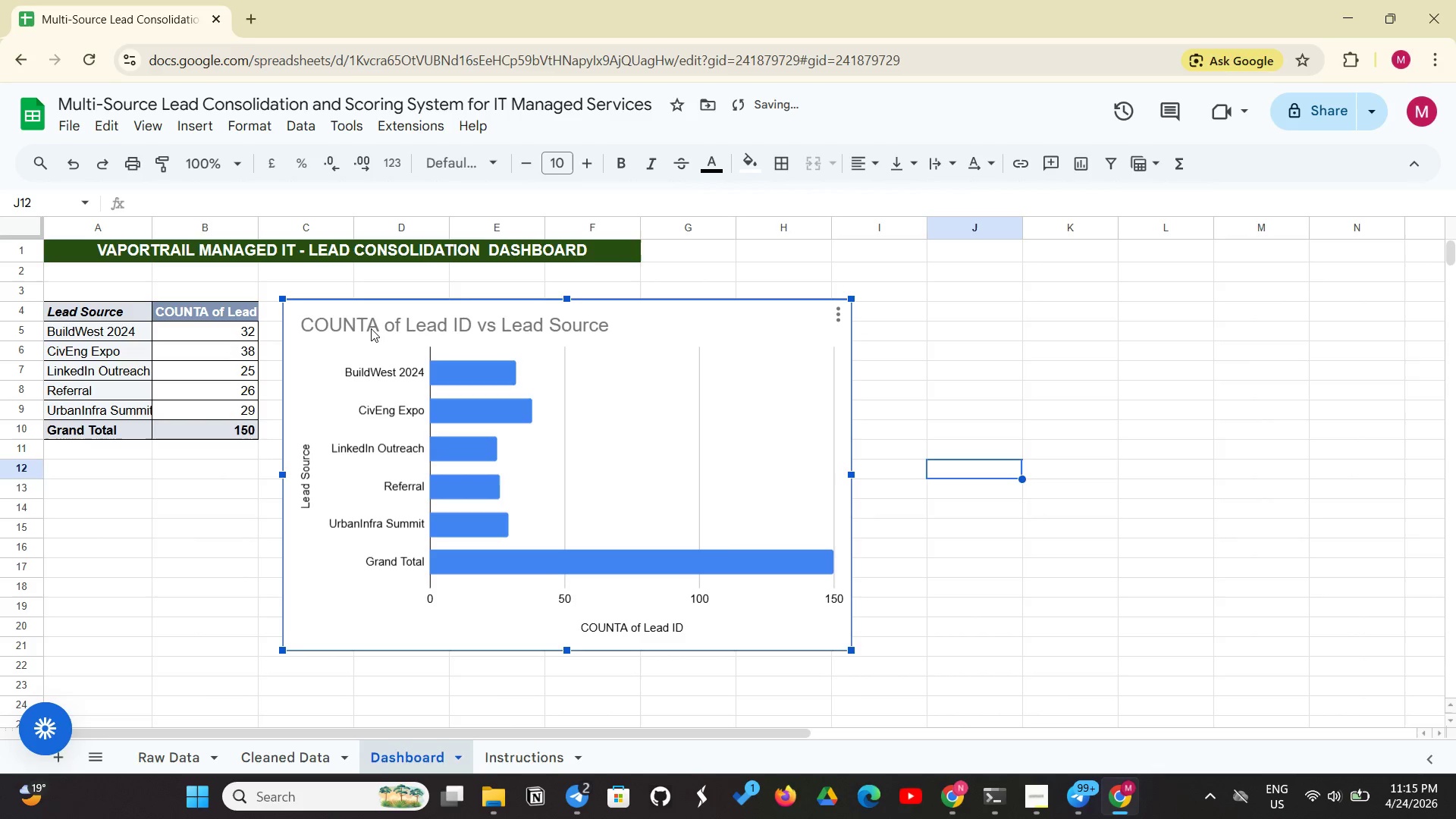 
triple_click([371, 328])
 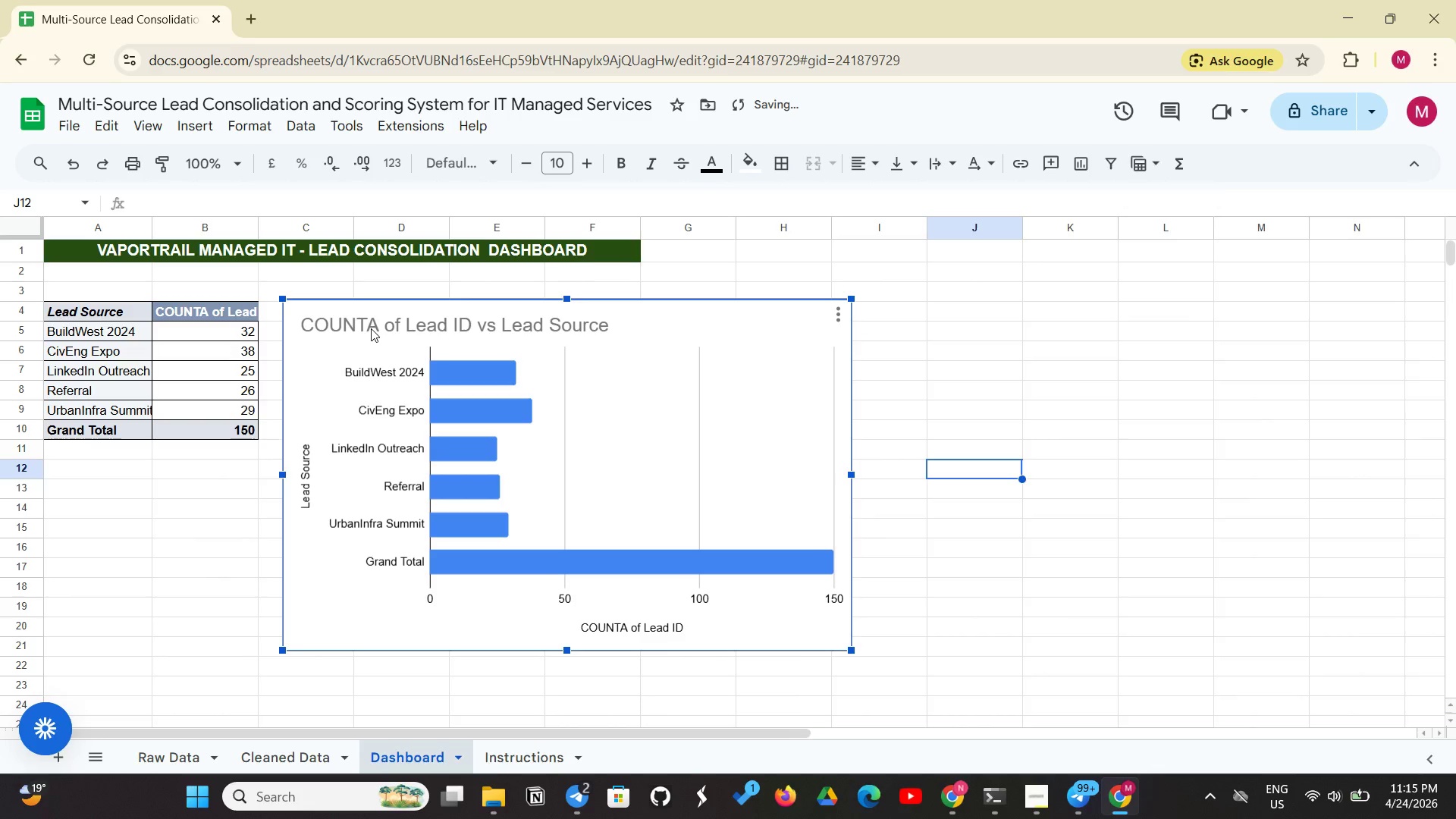 
triple_click([371, 328])
 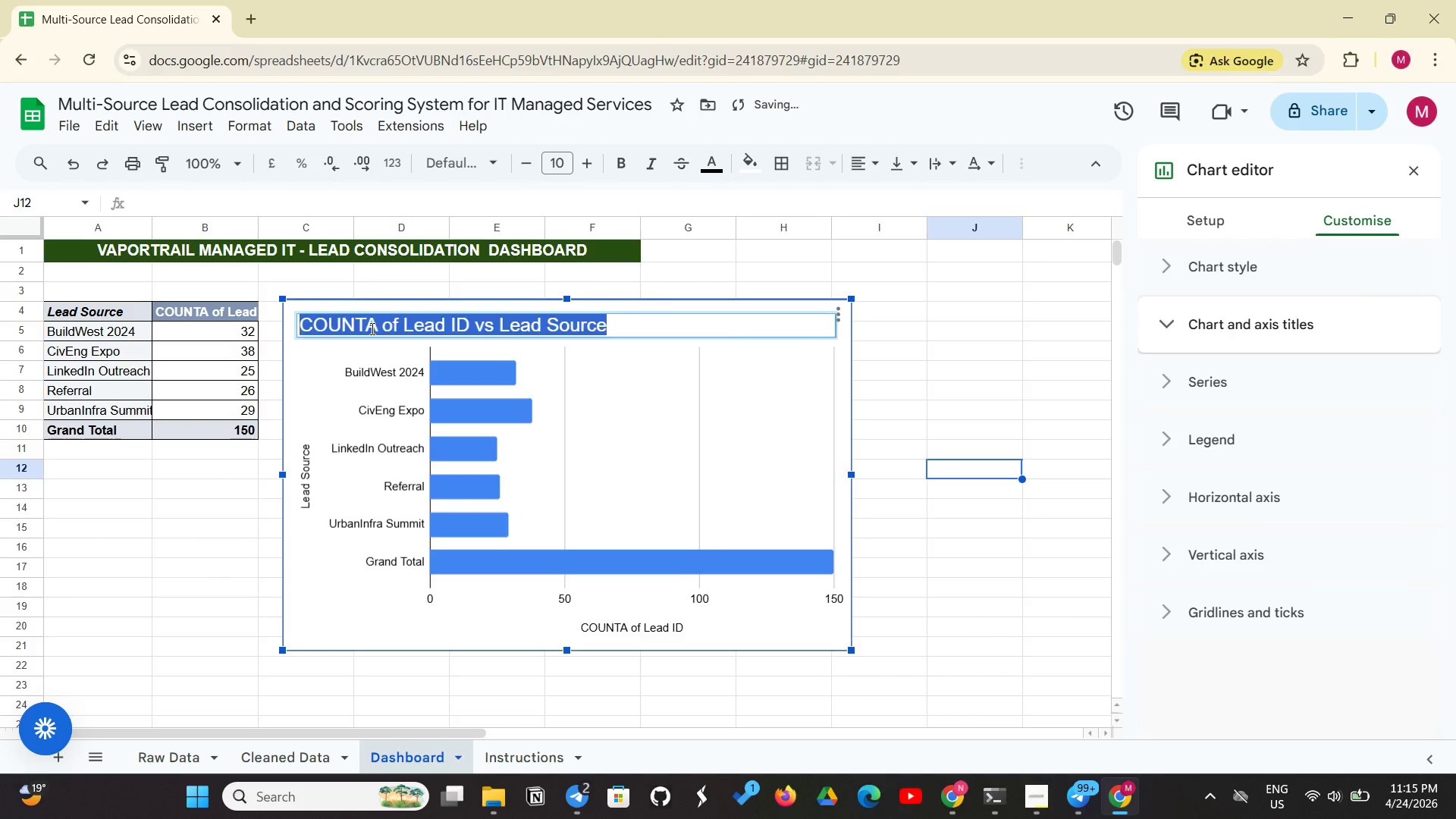 
triple_click([371, 328])
 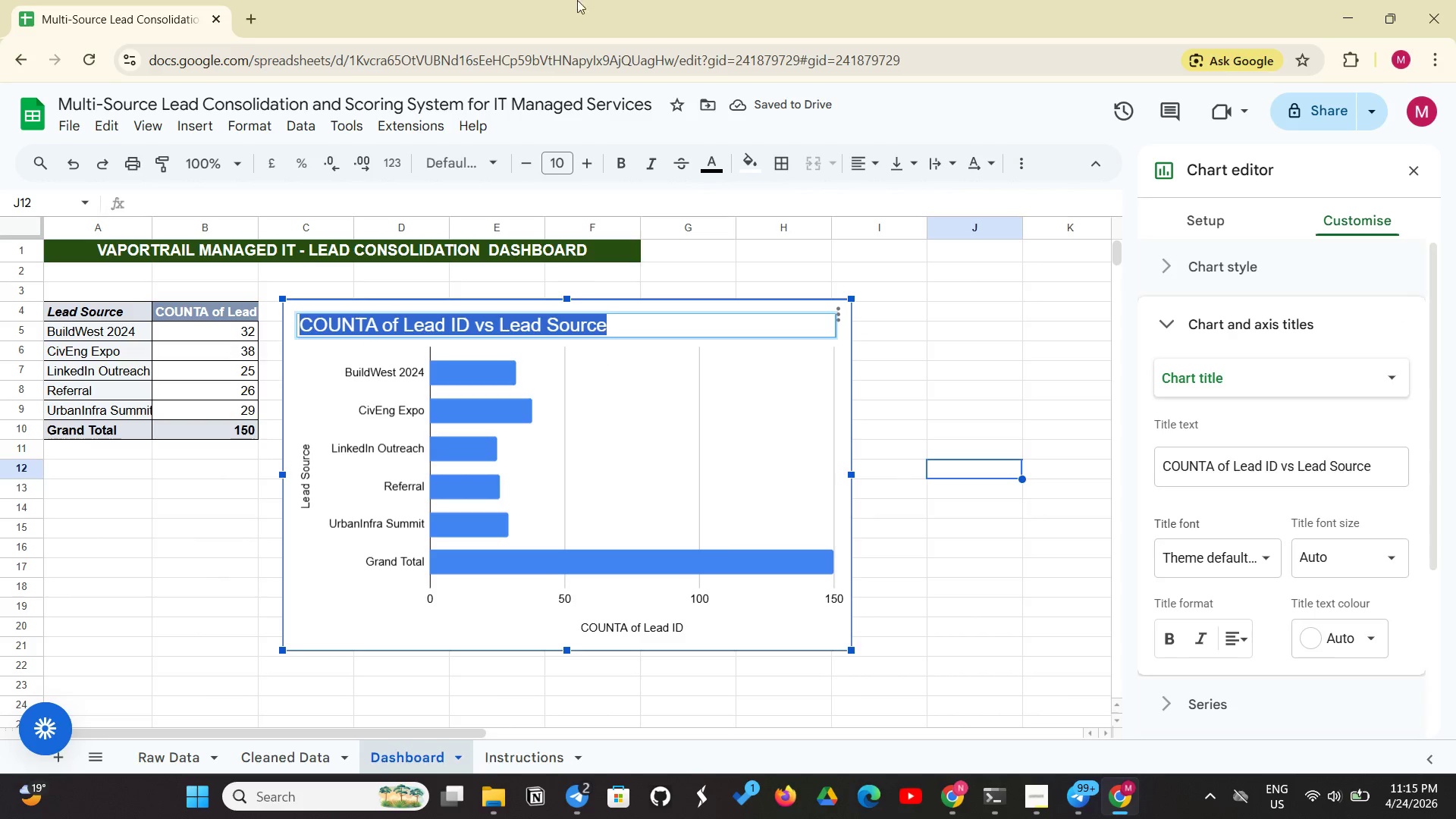 
key(Backspace)
 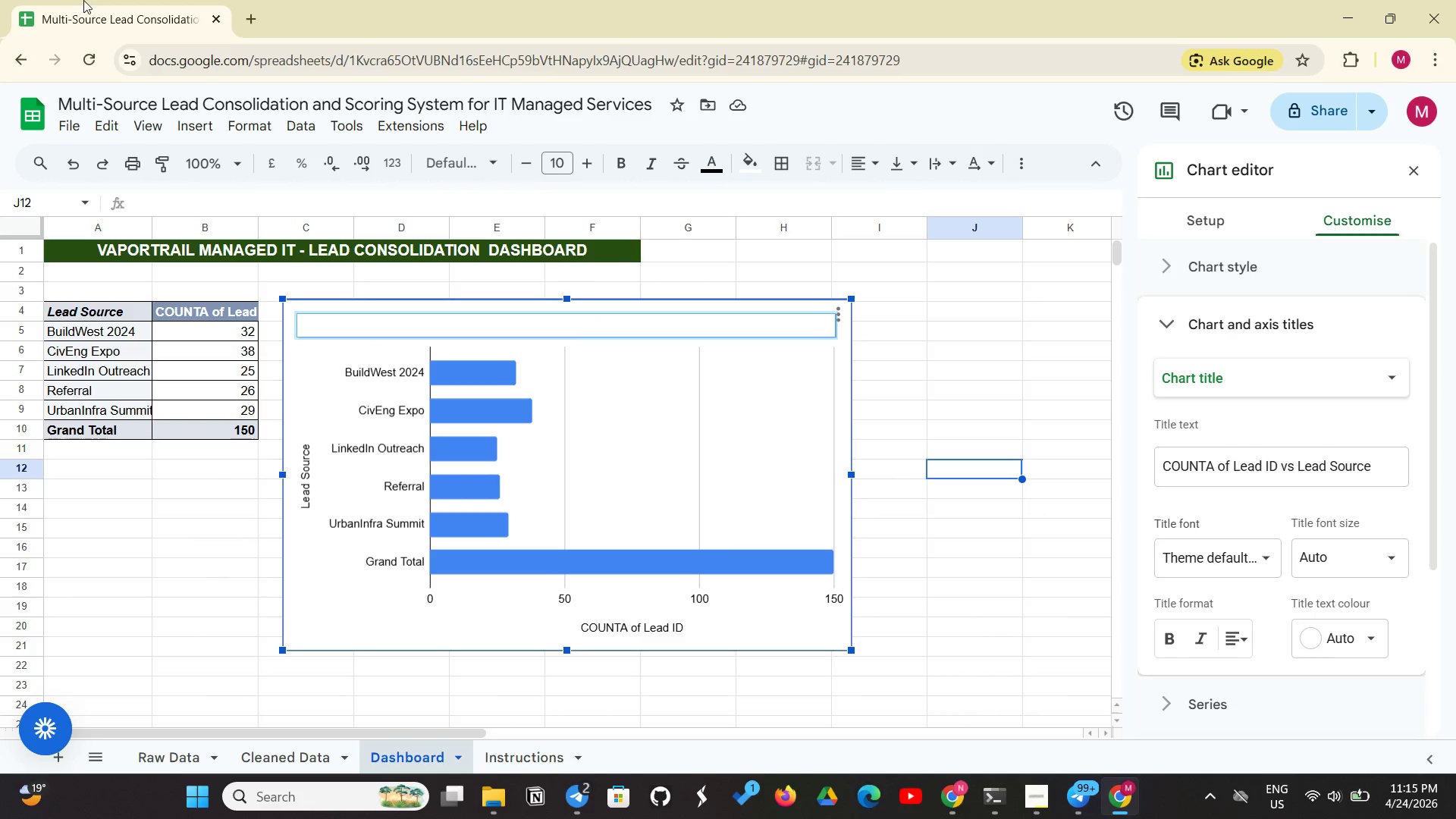 
type(Lead Volue by Source)
 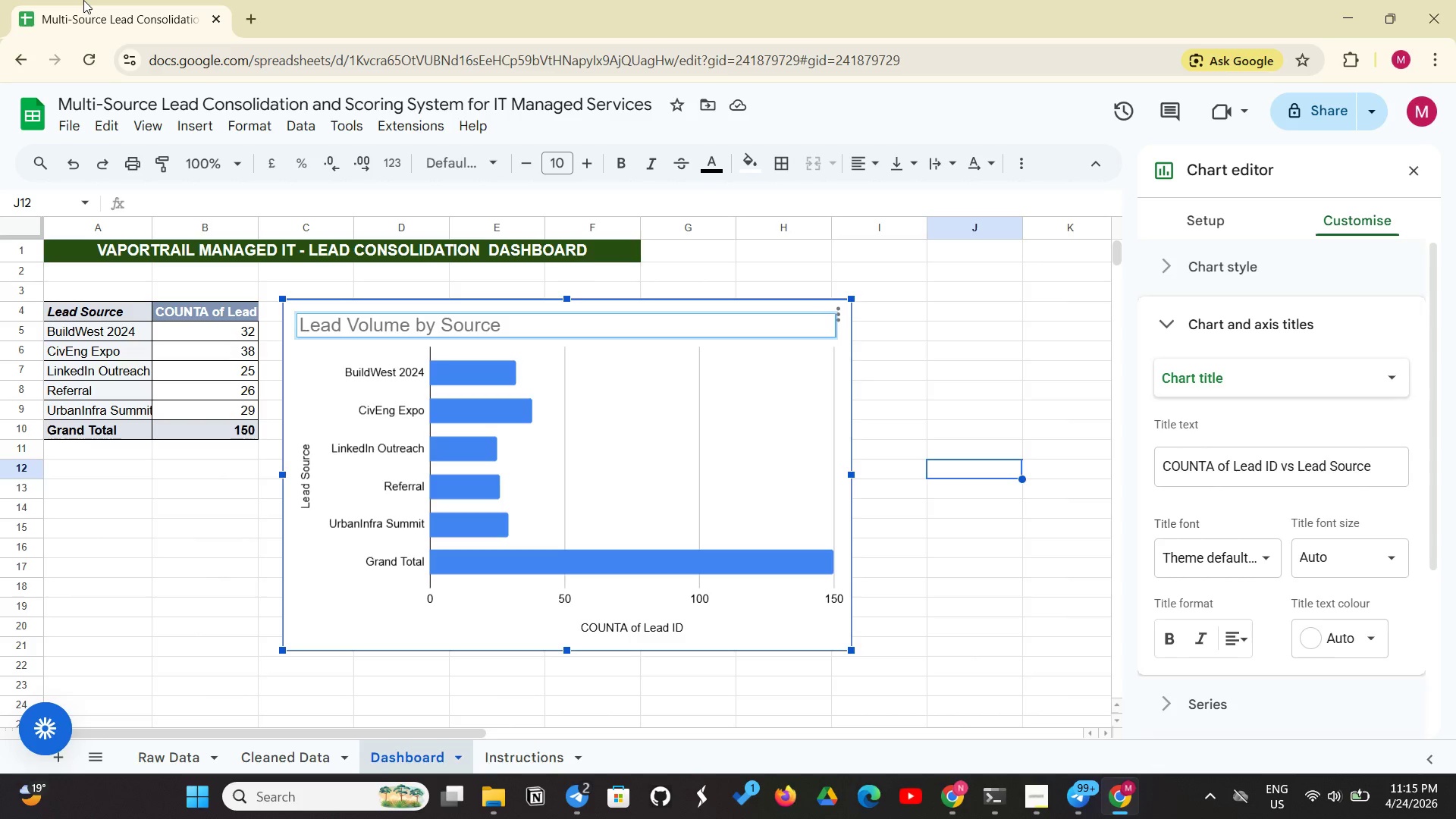 
key(Enter)
 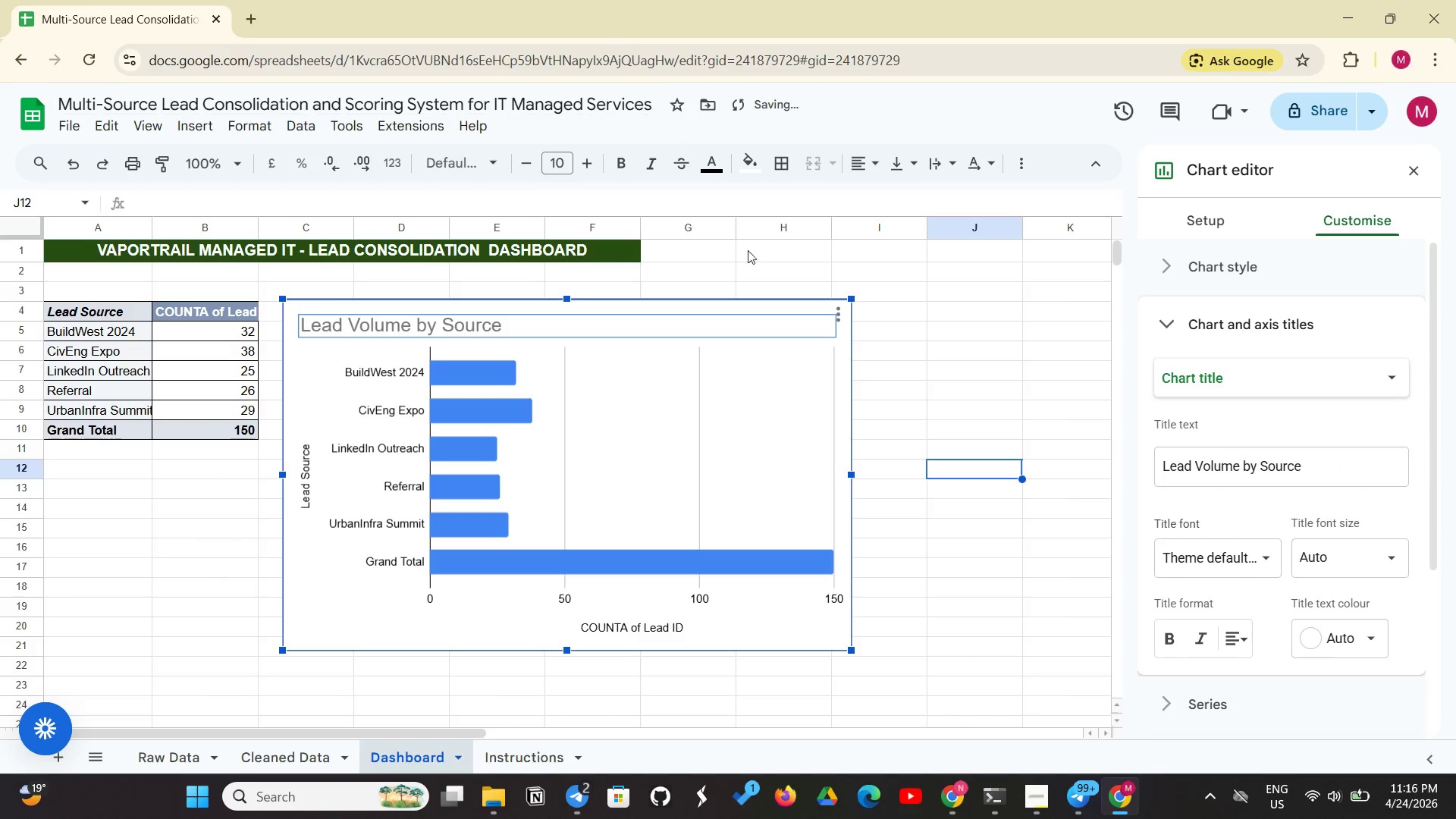 
left_click([908, 303])
 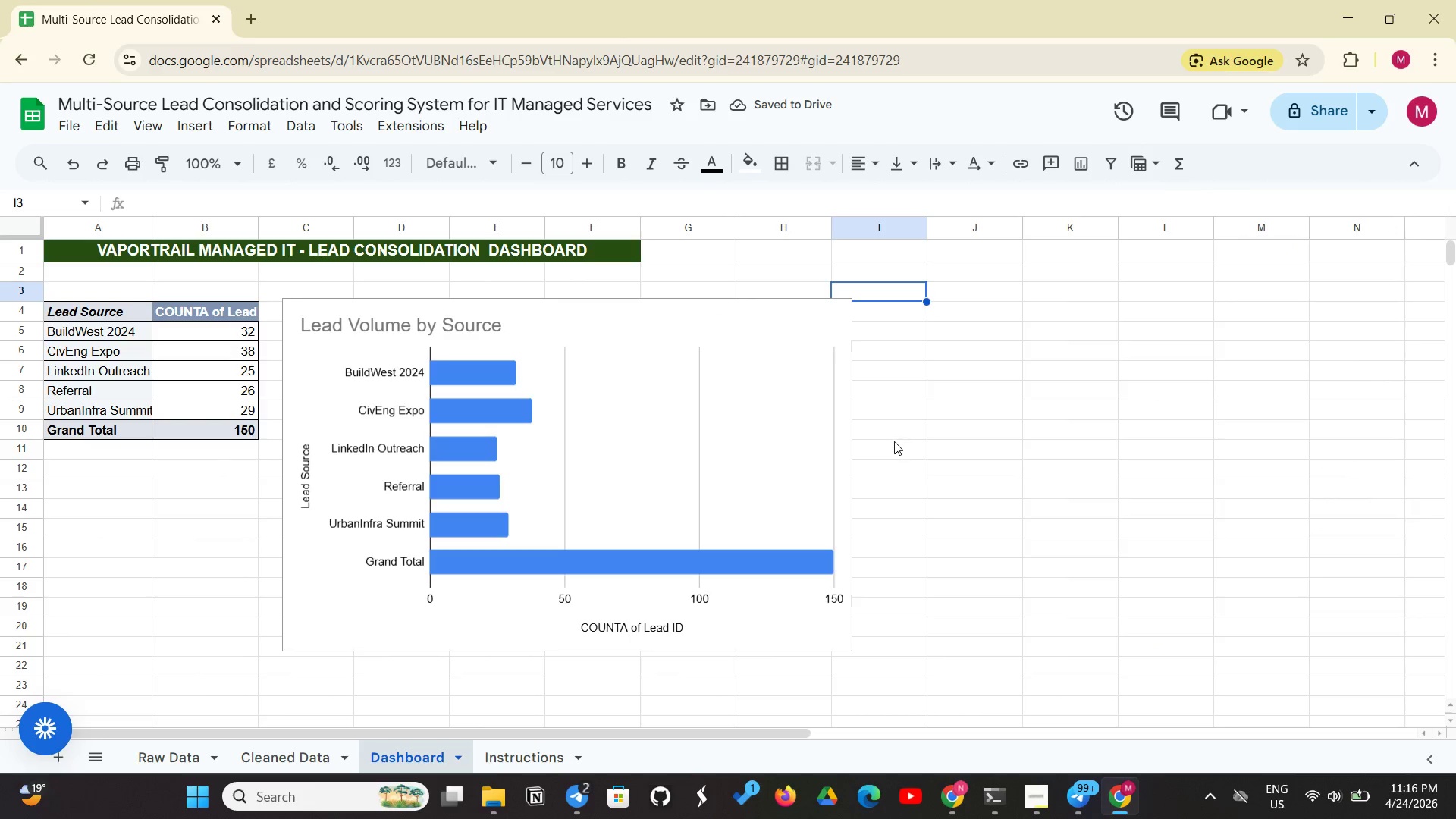 
scroll: coordinate [894, 444], scroll_direction: down, amount: 2.0
 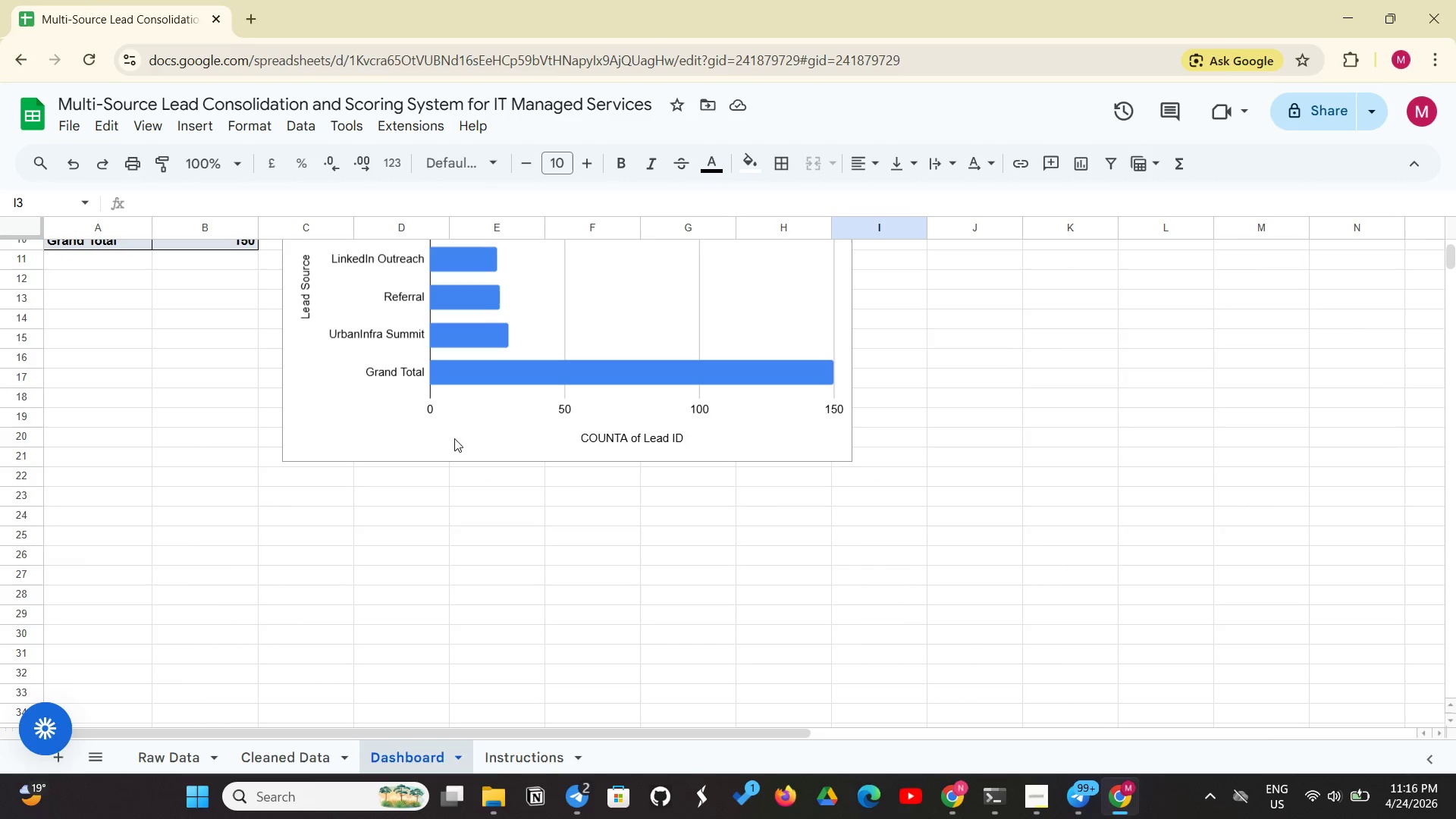 
left_click([500, 459])
 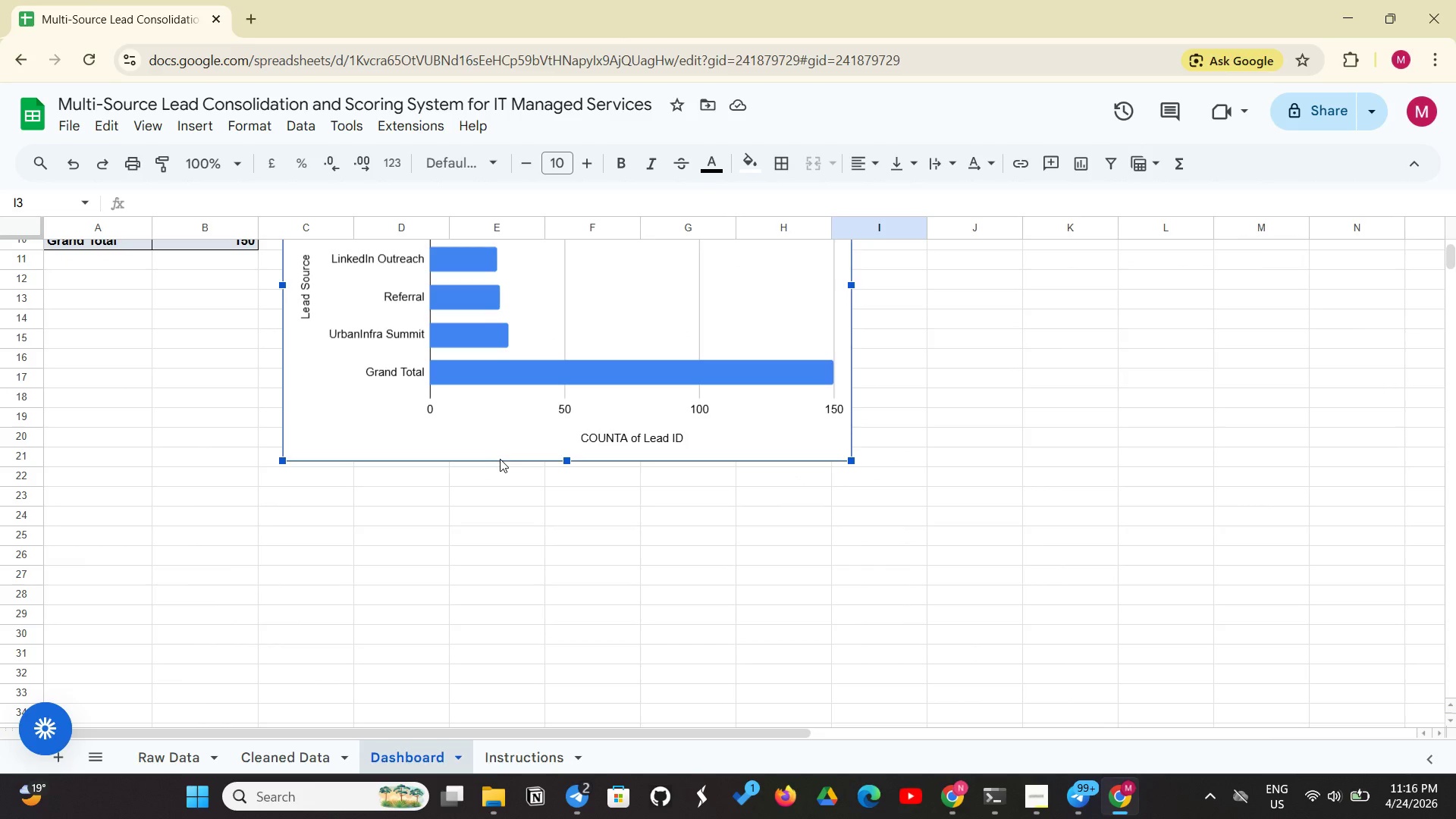 
left_click_drag(start_coordinate=[500, 459], to_coordinate=[248, 633])
 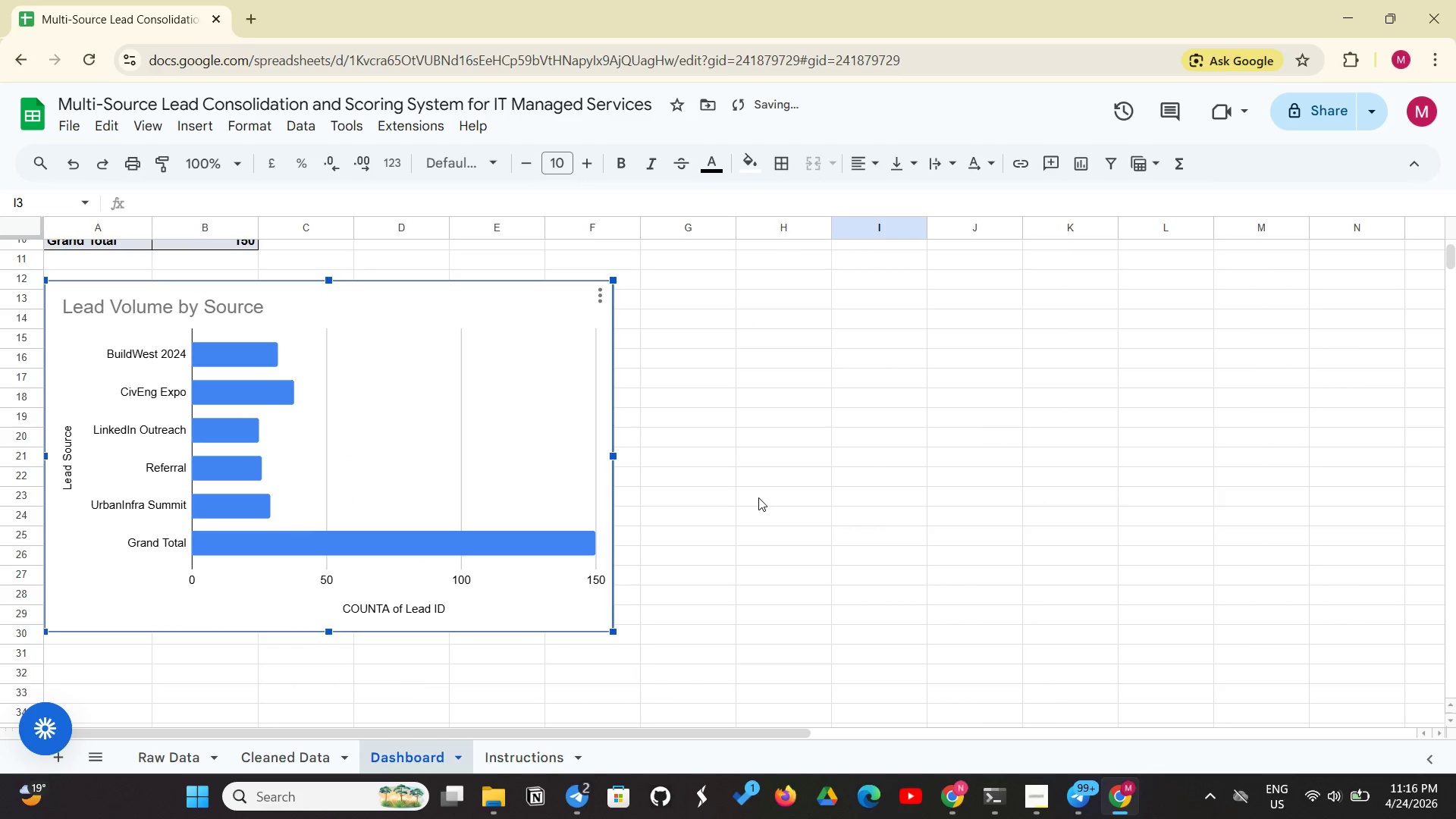 
scroll: coordinate [758, 497], scroll_direction: up, amount: 6.0
 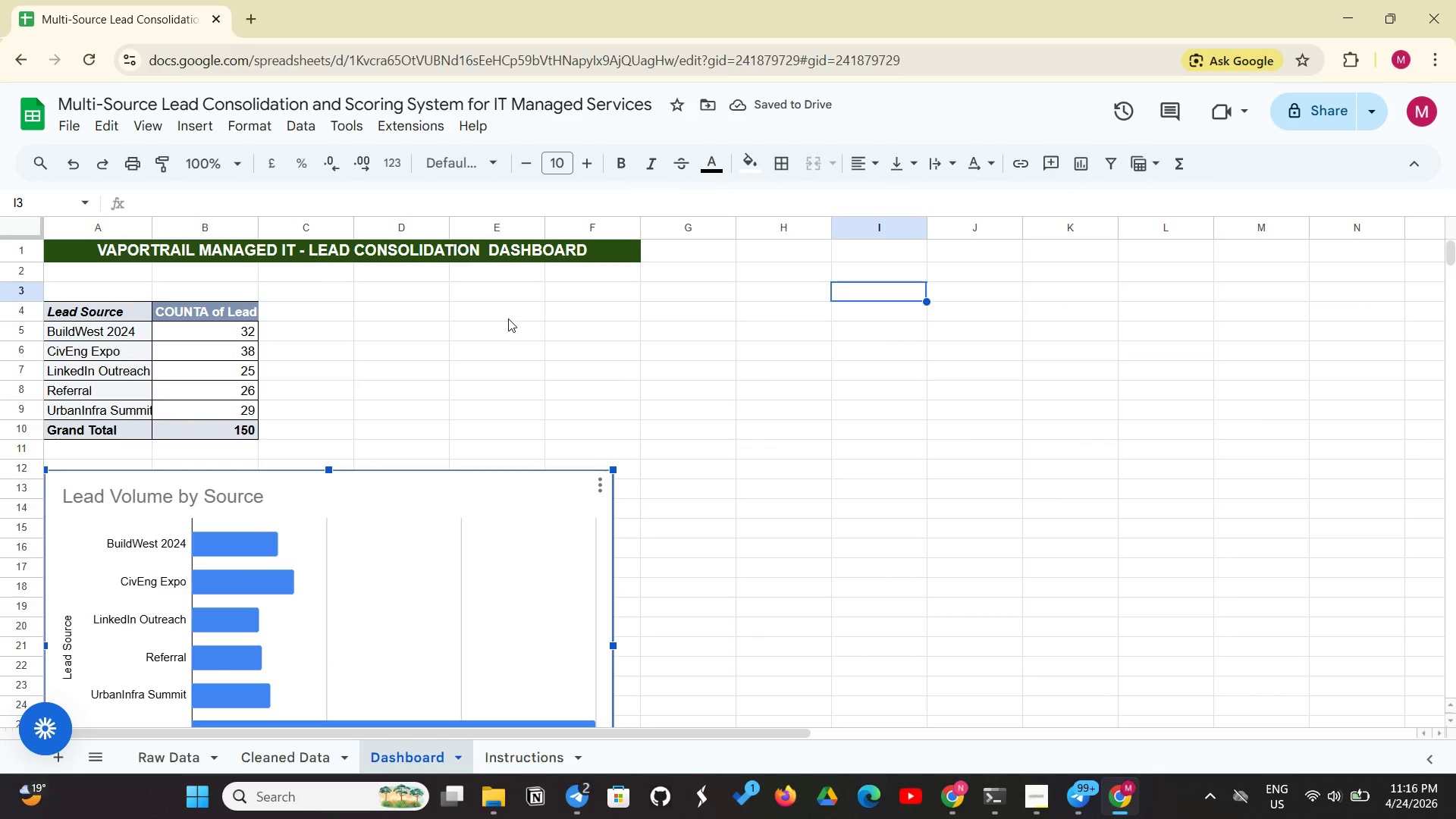 
left_click([511, 317])
 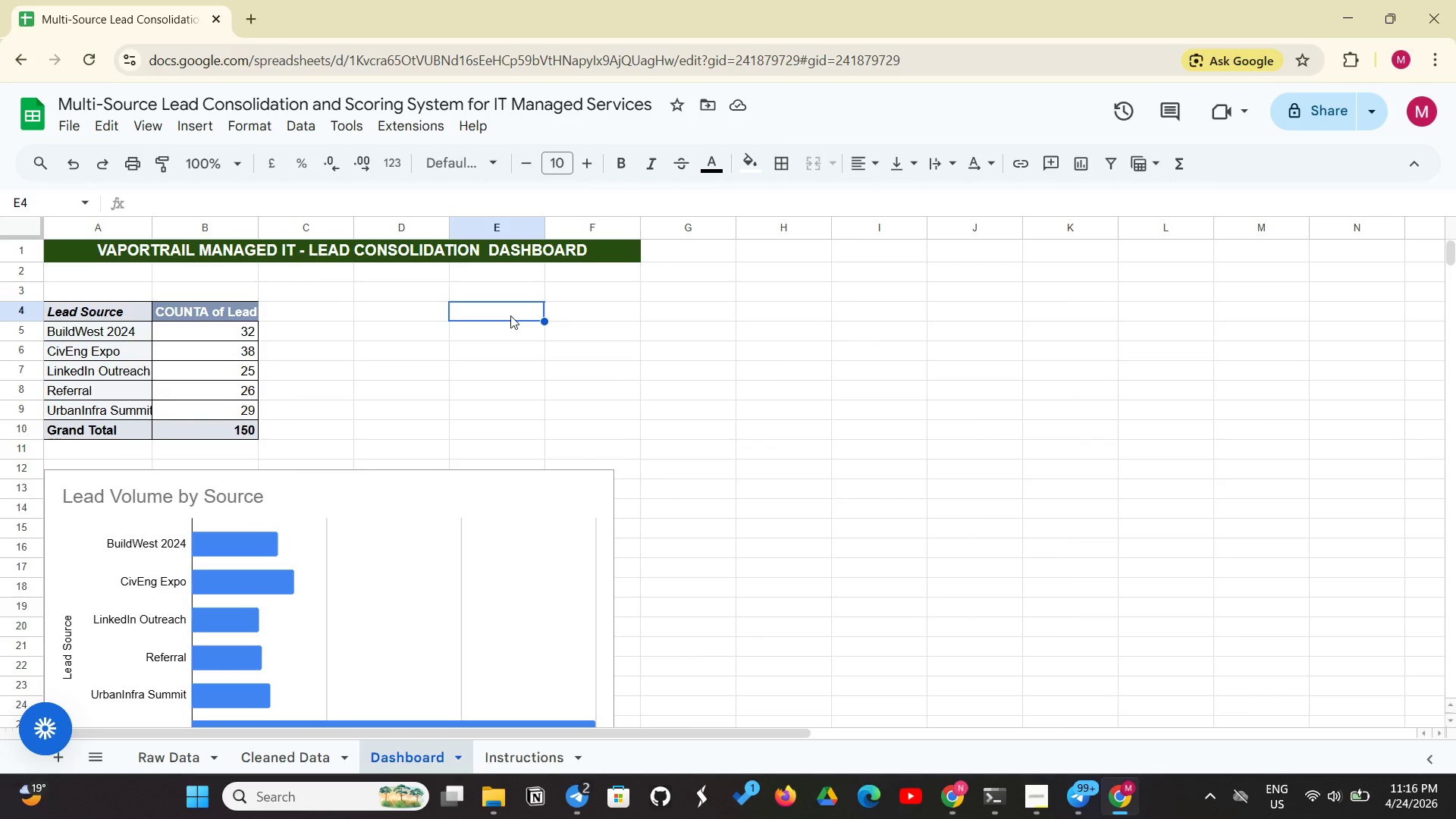 
wait(5.16)
 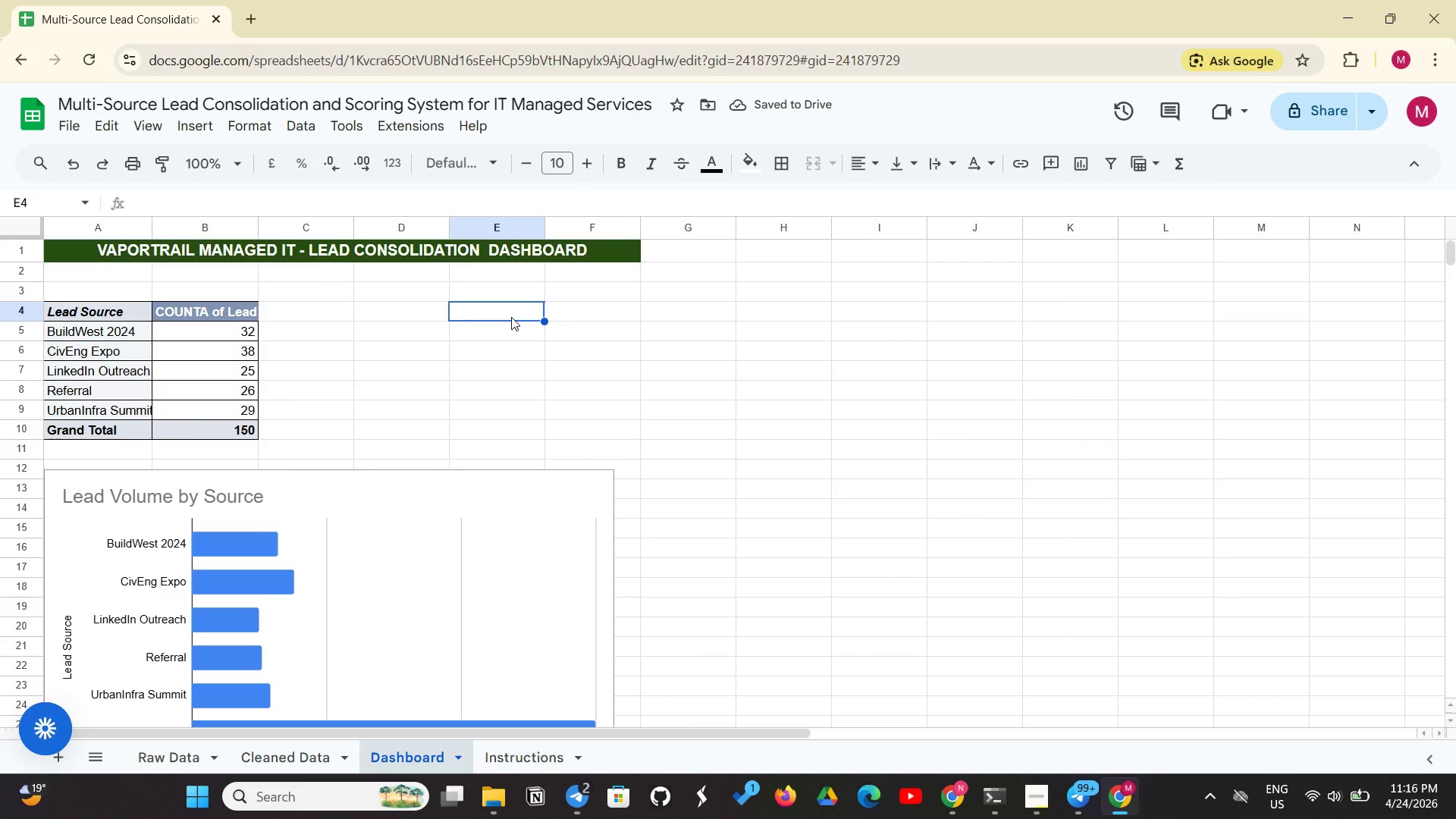 
type(Score Range)
 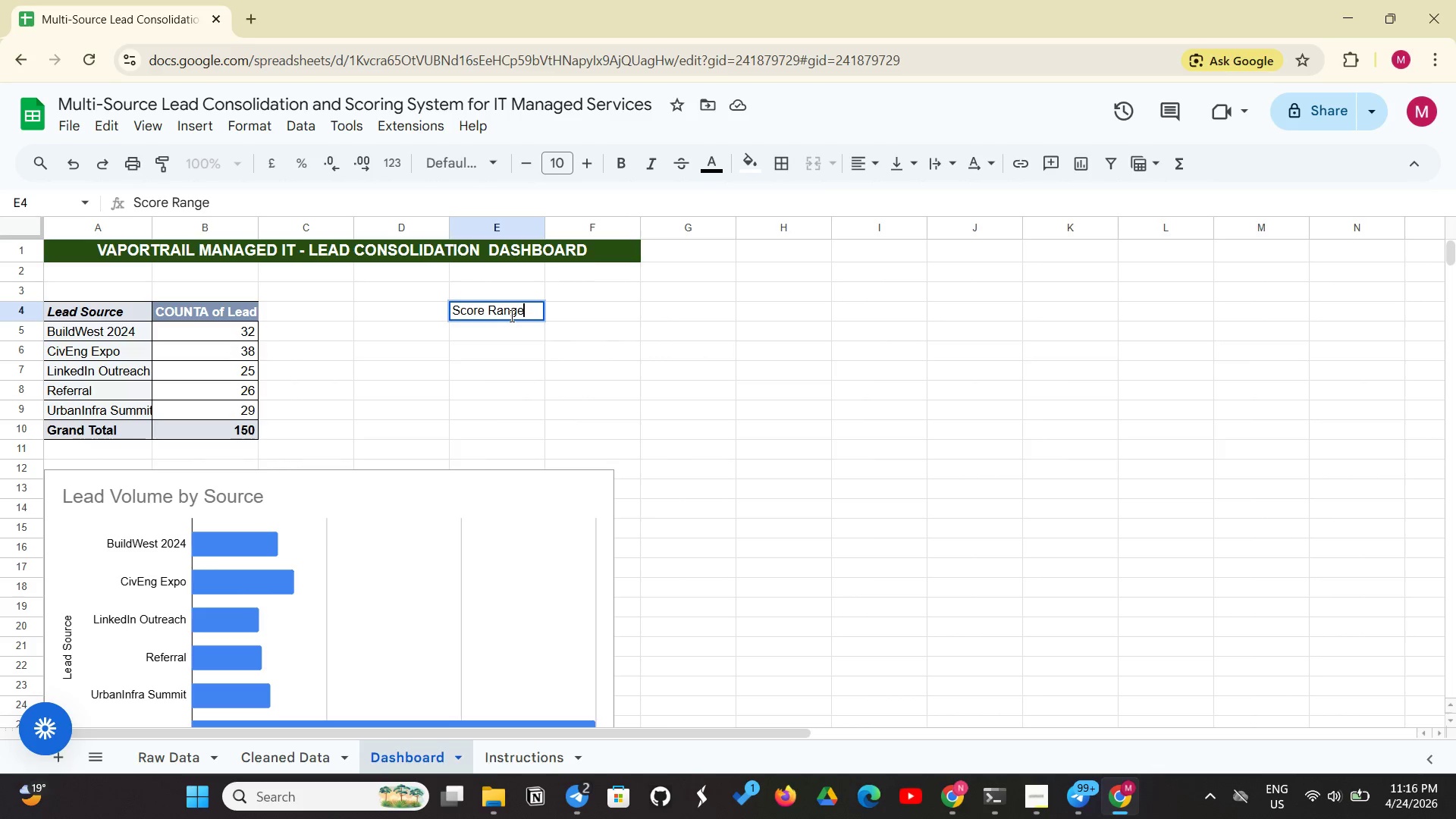 
left_click([597, 309])
 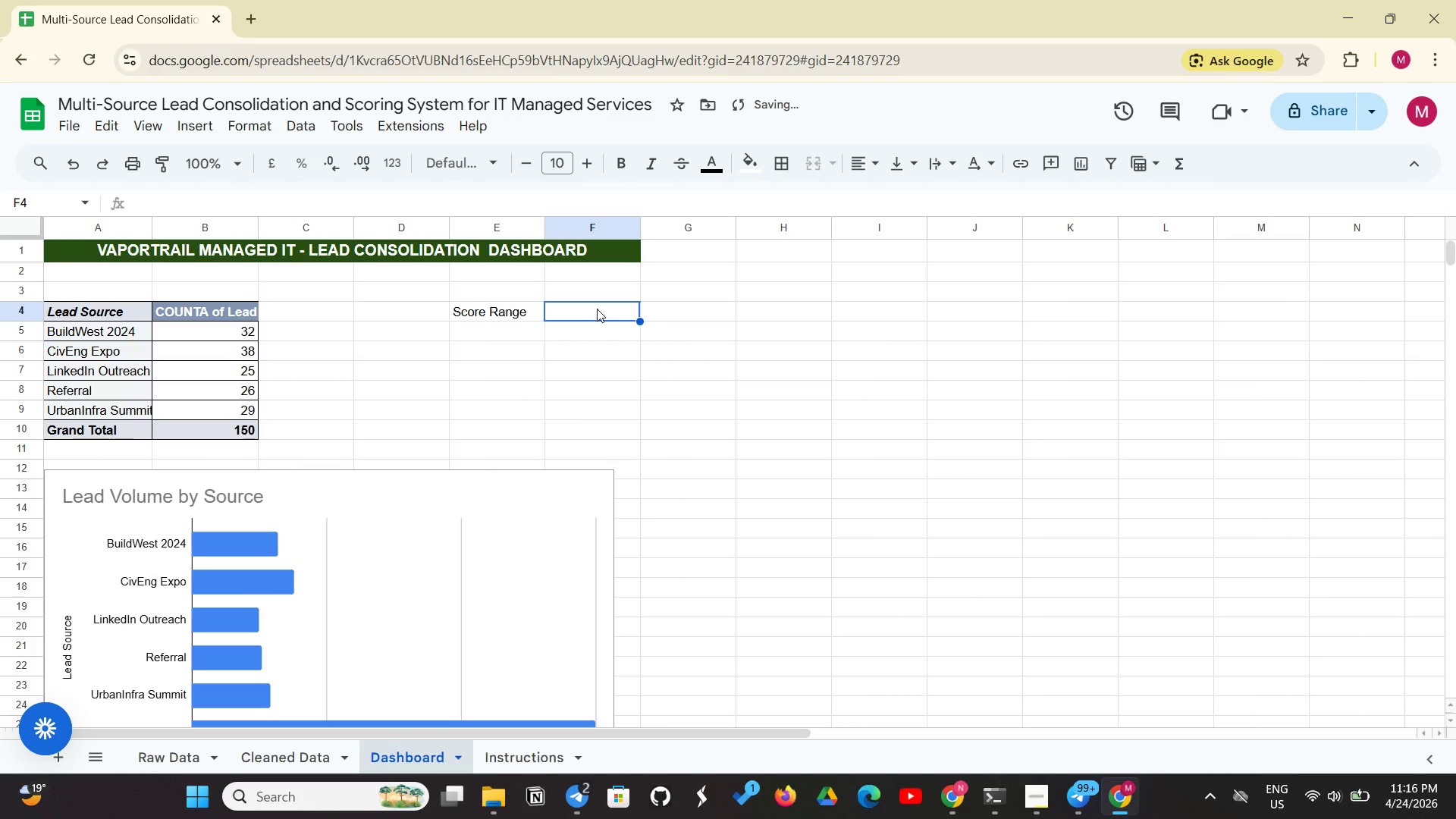 
type(Count)
 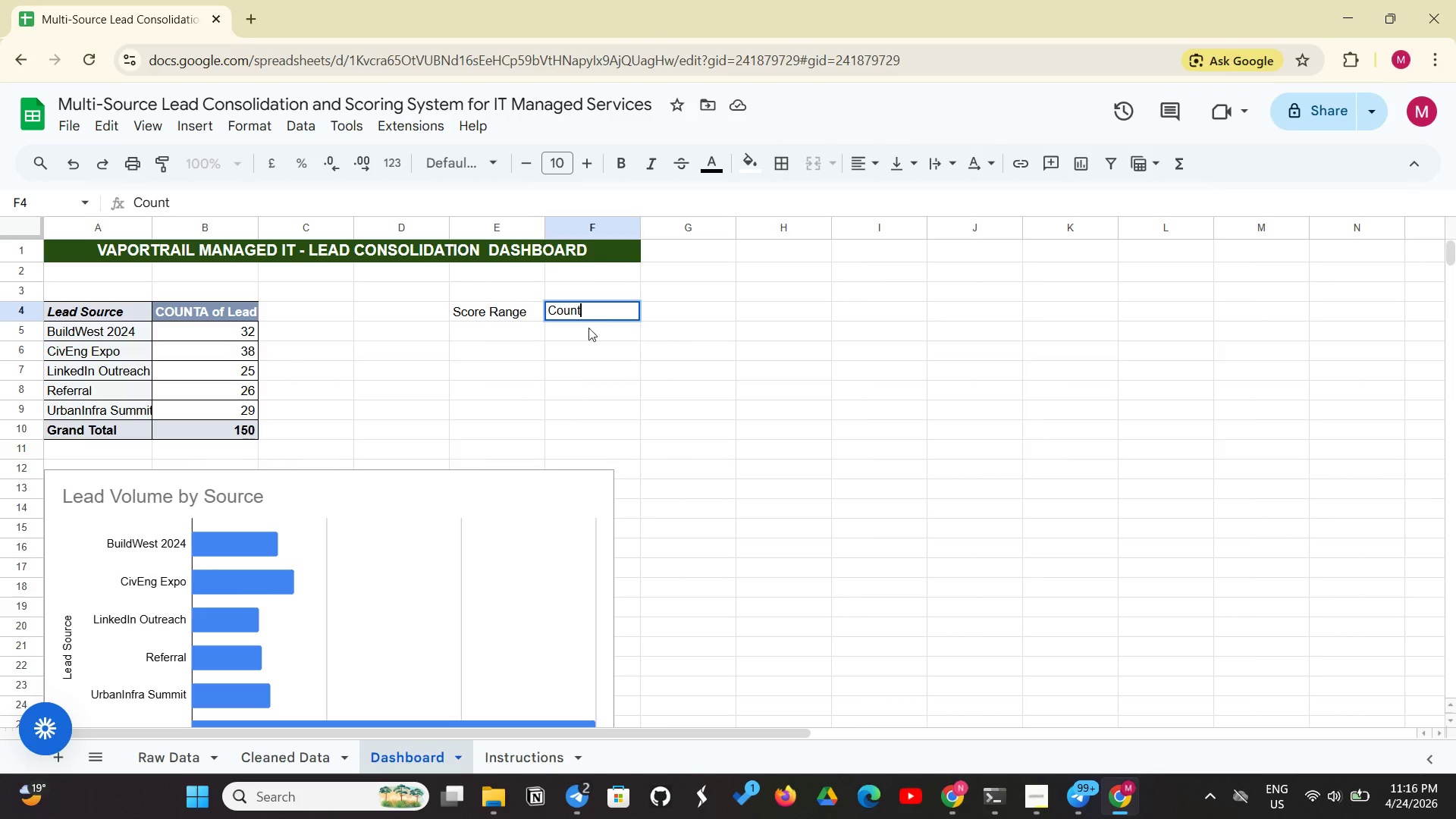 
left_click([532, 334])
 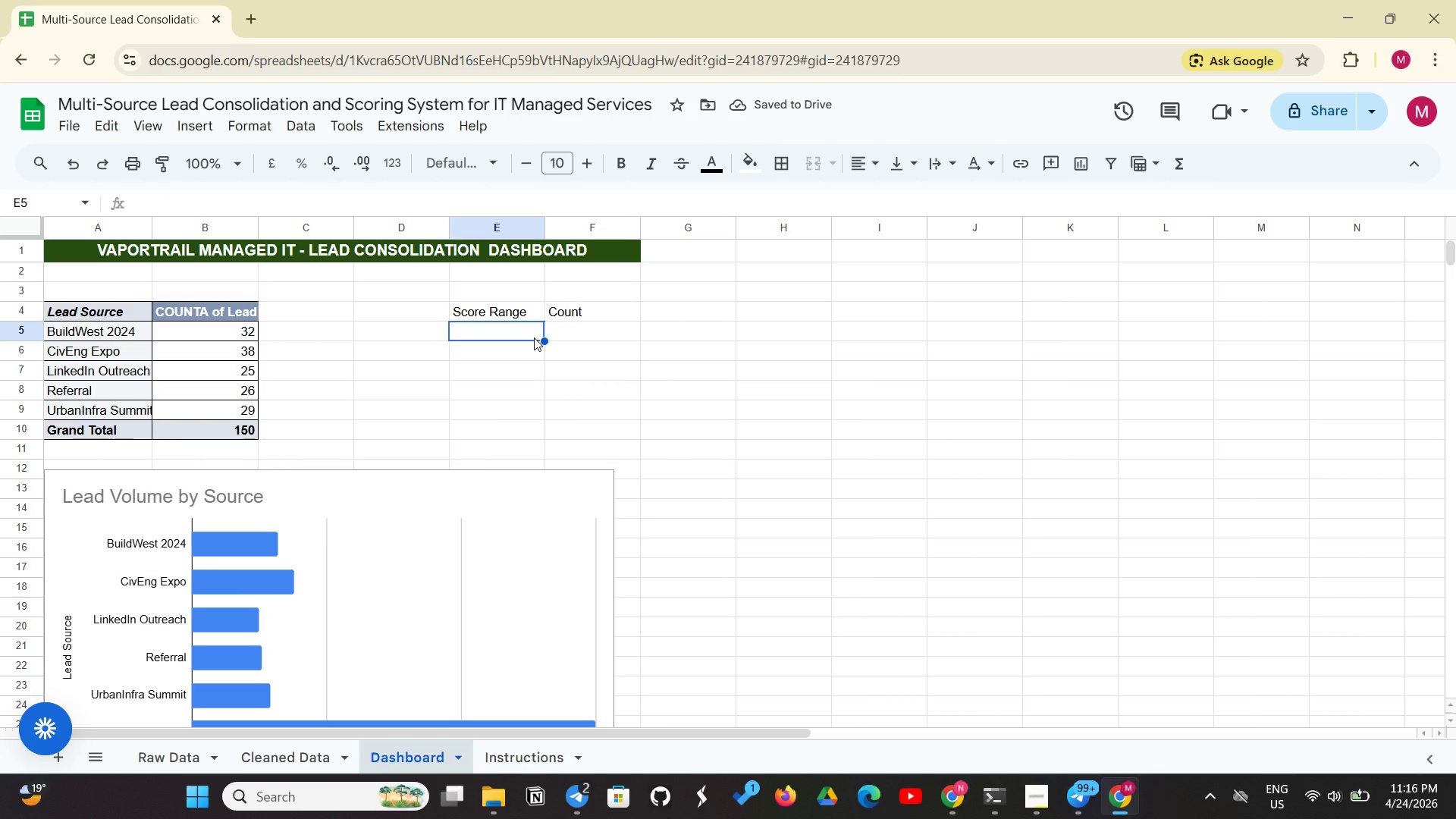 
wait(8.11)
 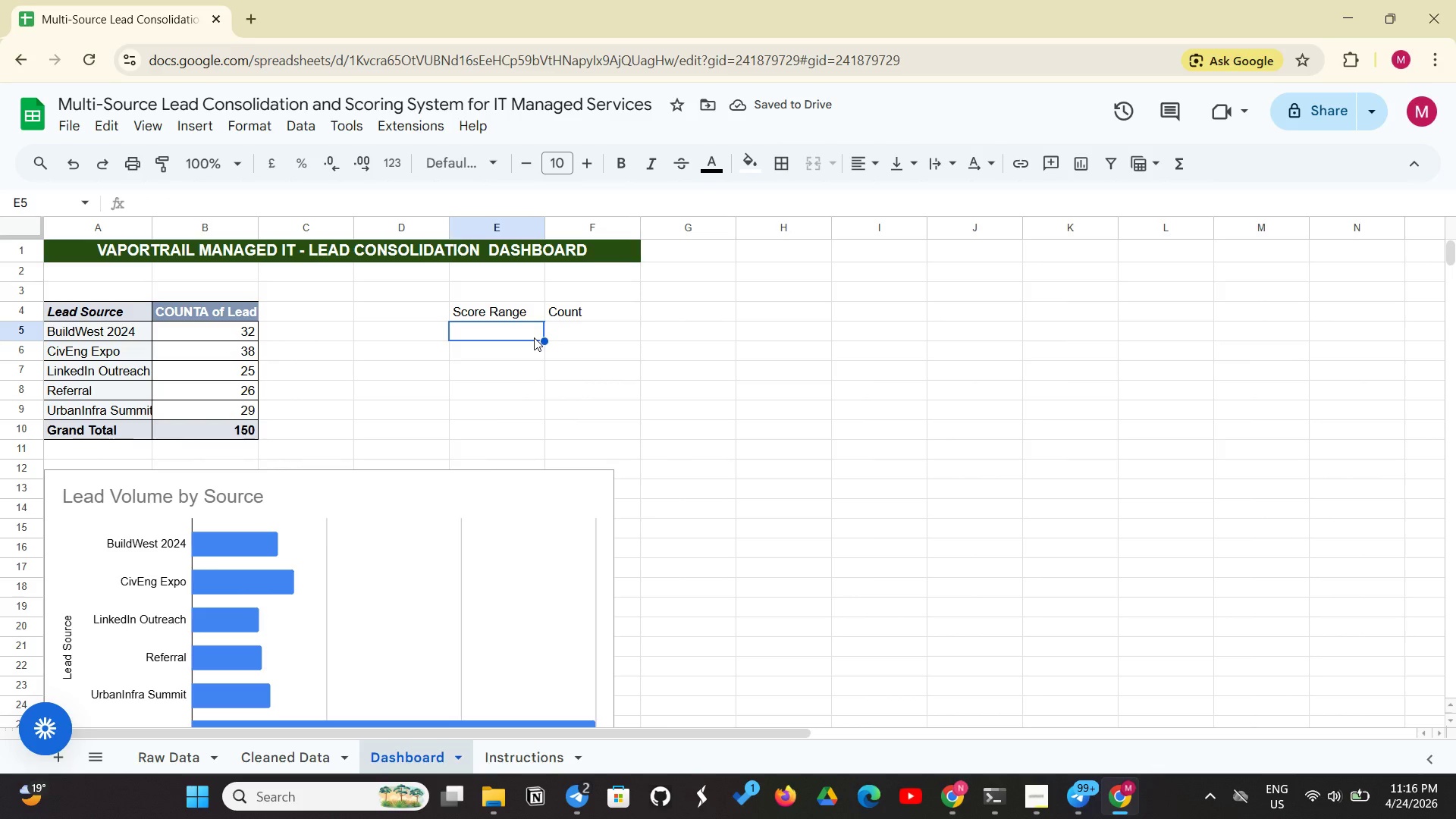 
left_click([1043, 782])